 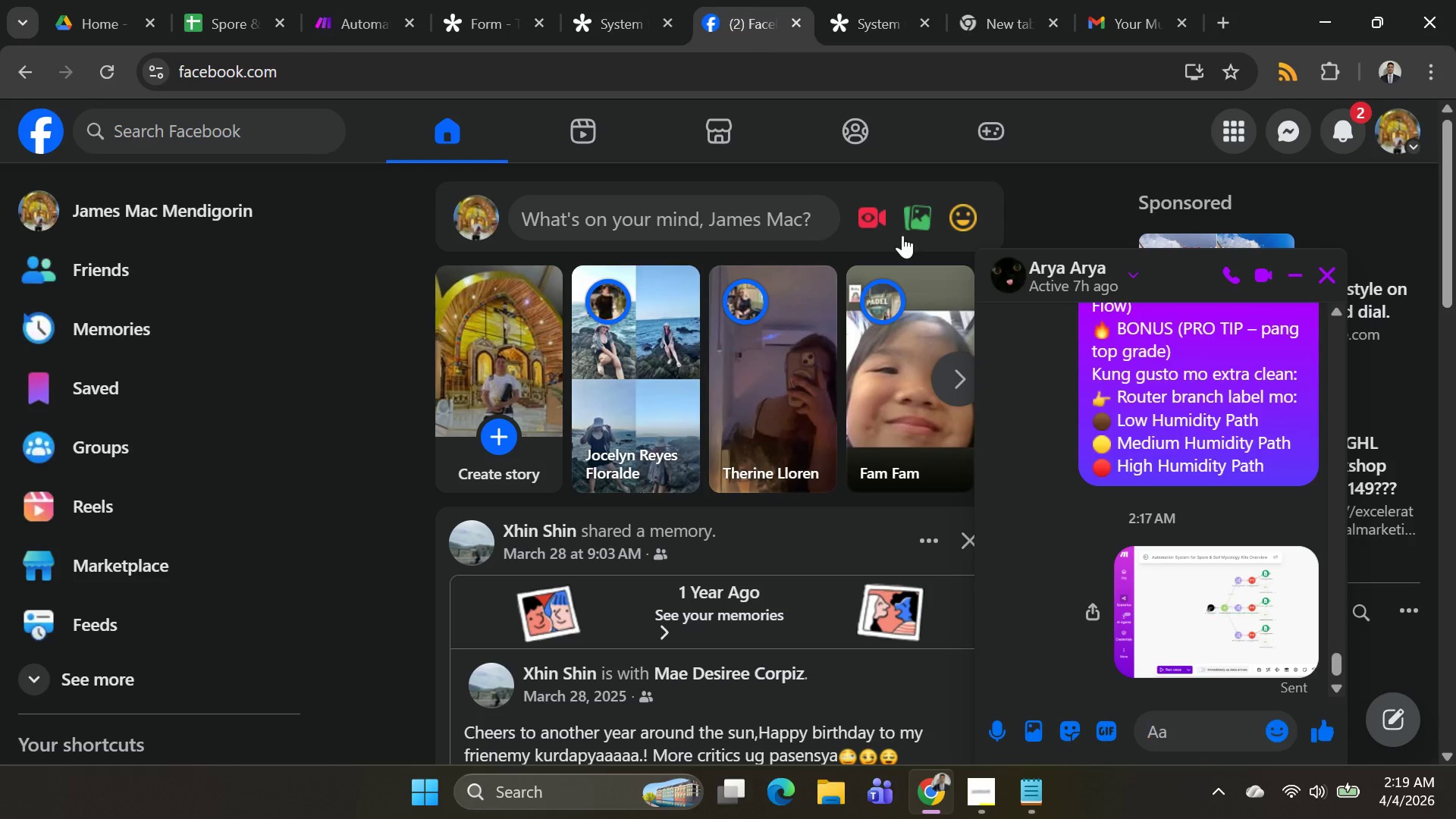 
left_click([1175, 597])
 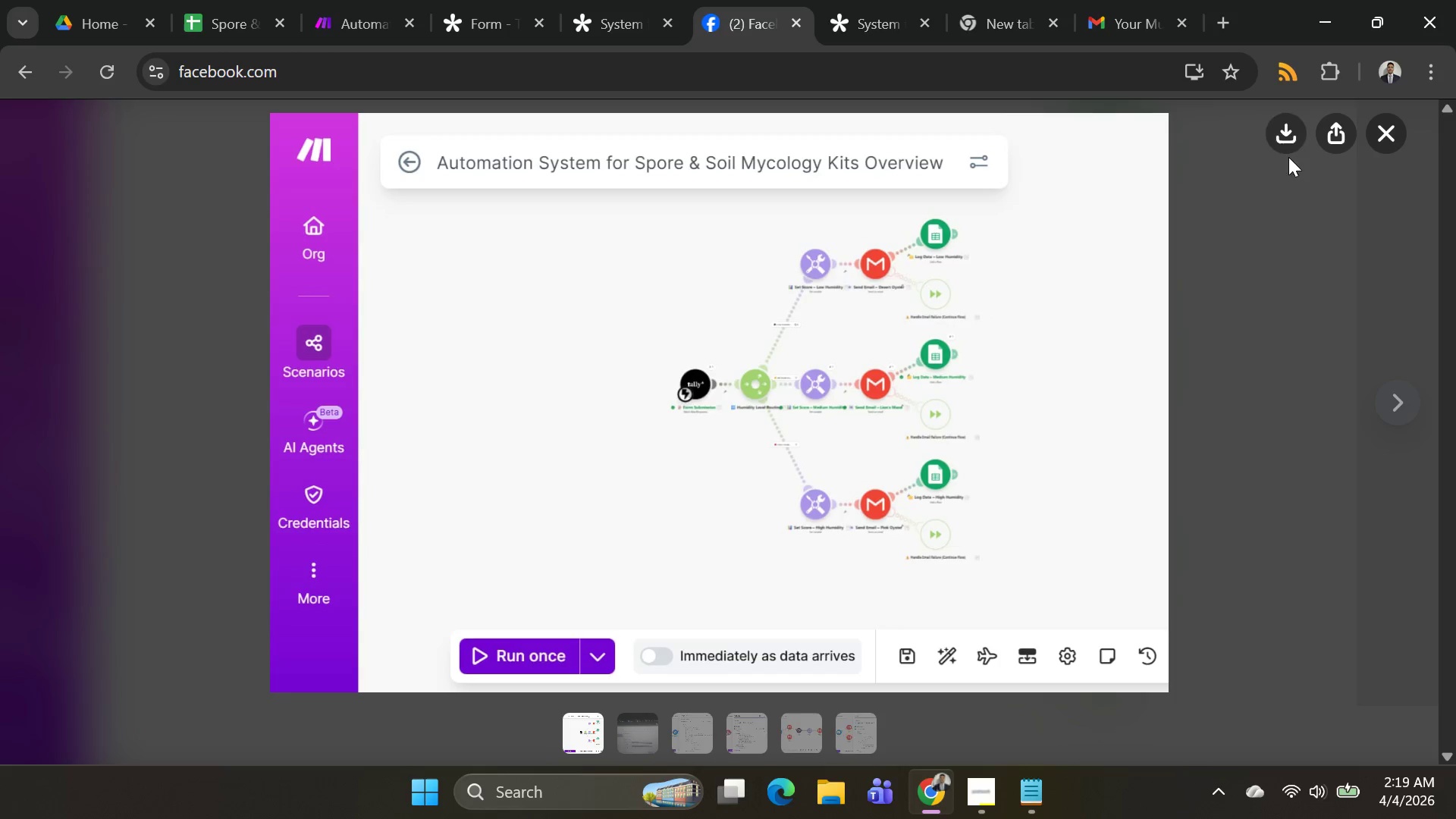 
left_click([1287, 129])
 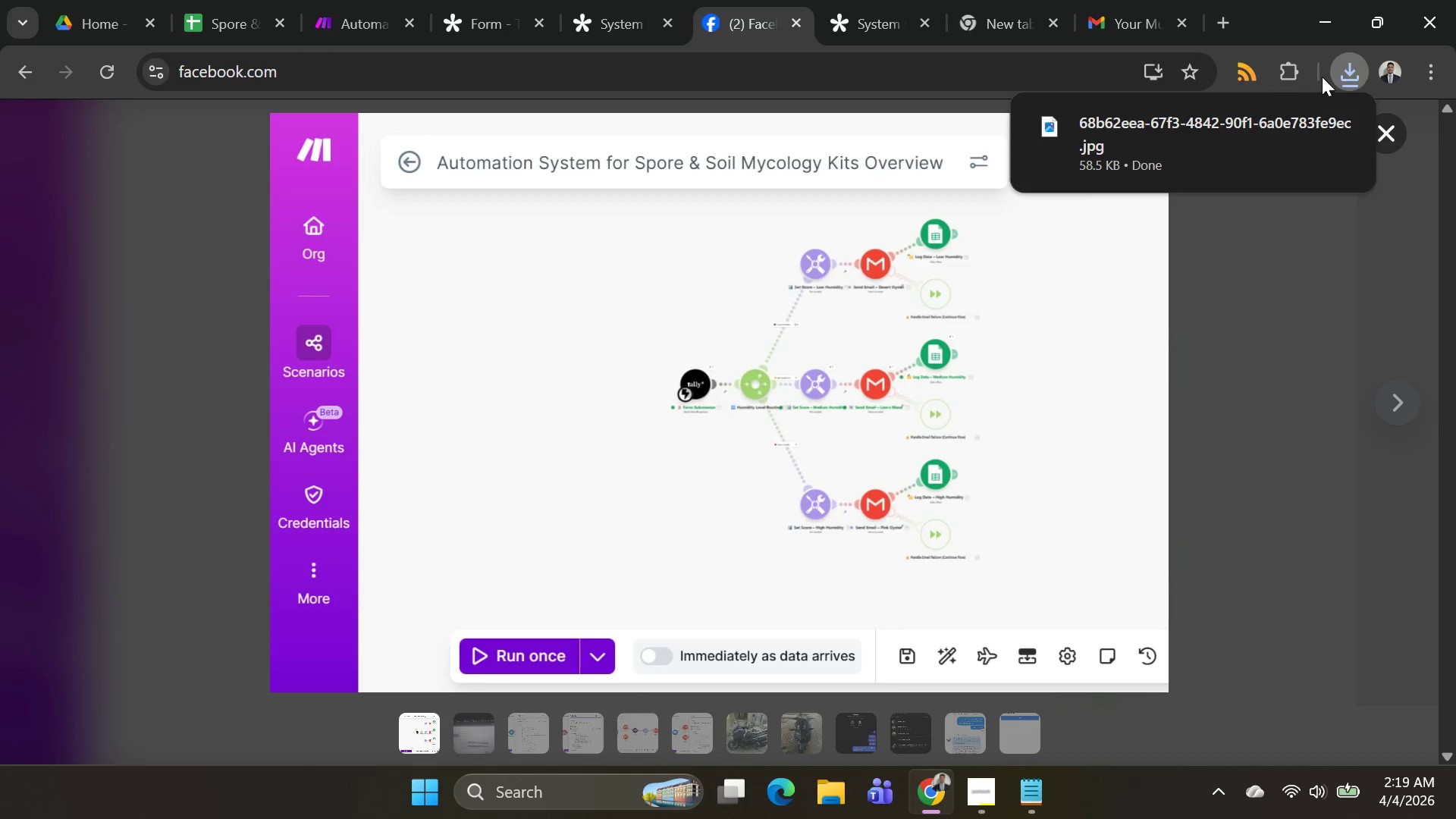 
left_click([1345, 75])
 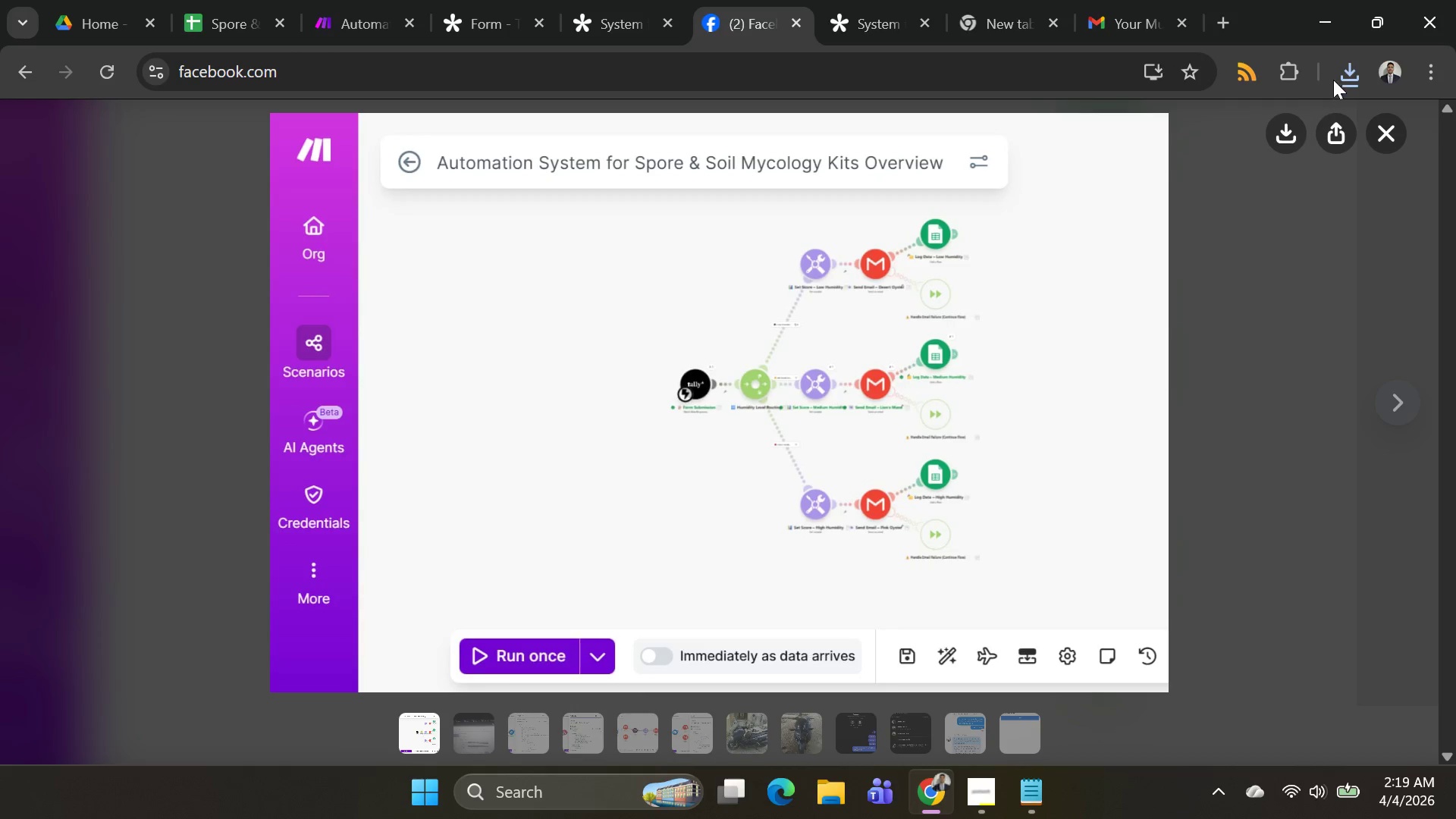 
left_click([1345, 75])
 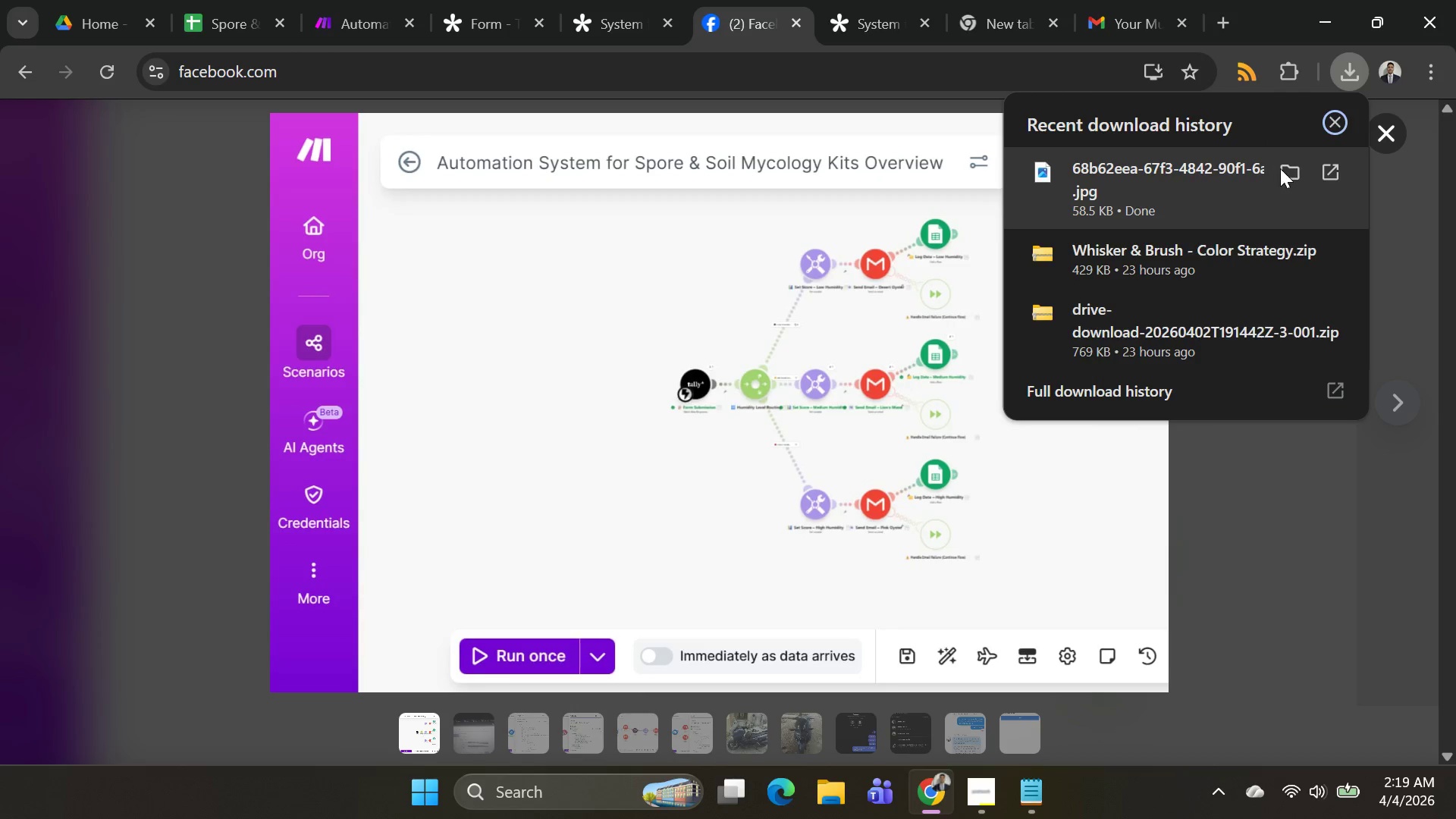 
left_click([1288, 168])
 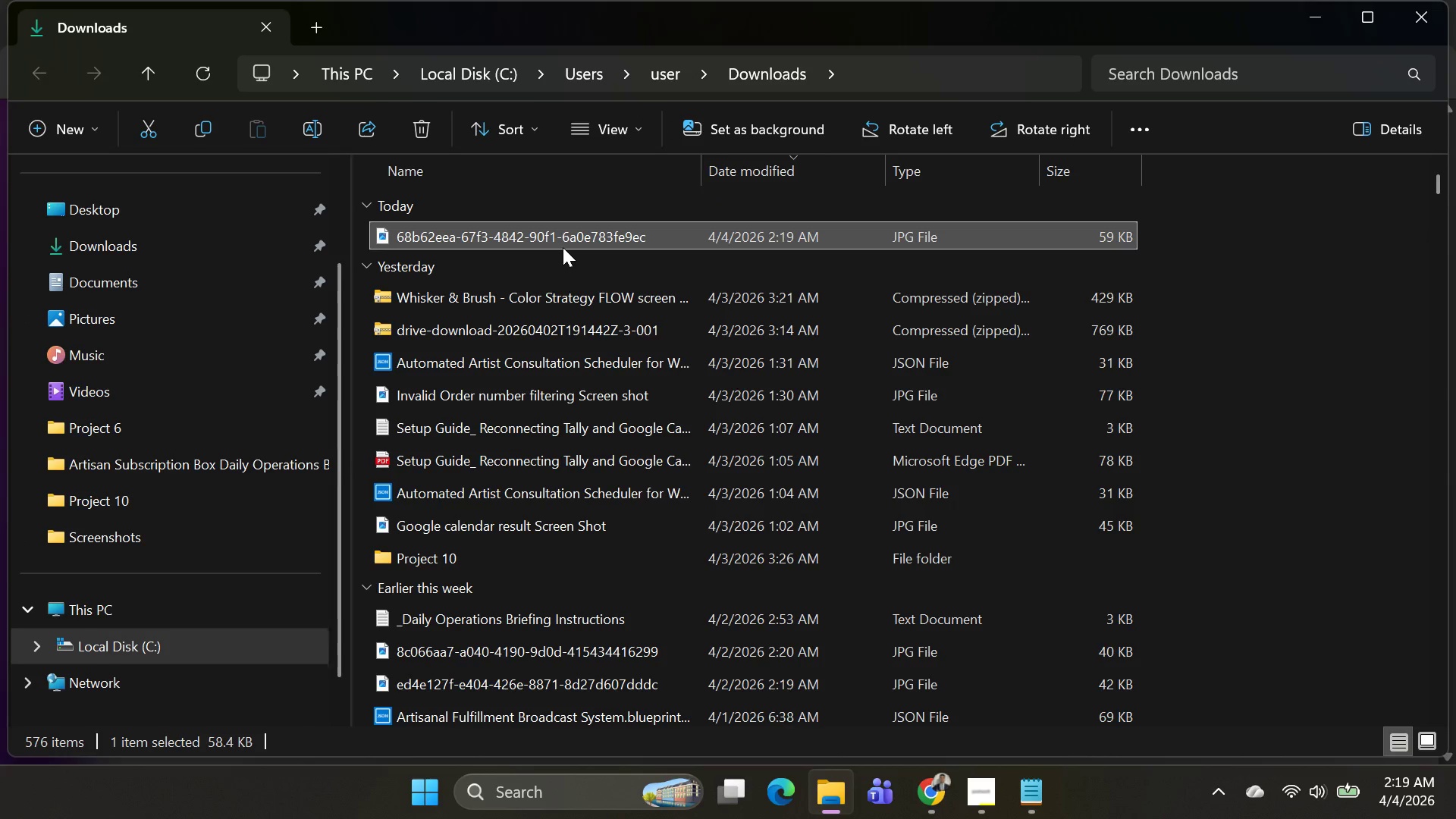 
left_click([564, 237])
 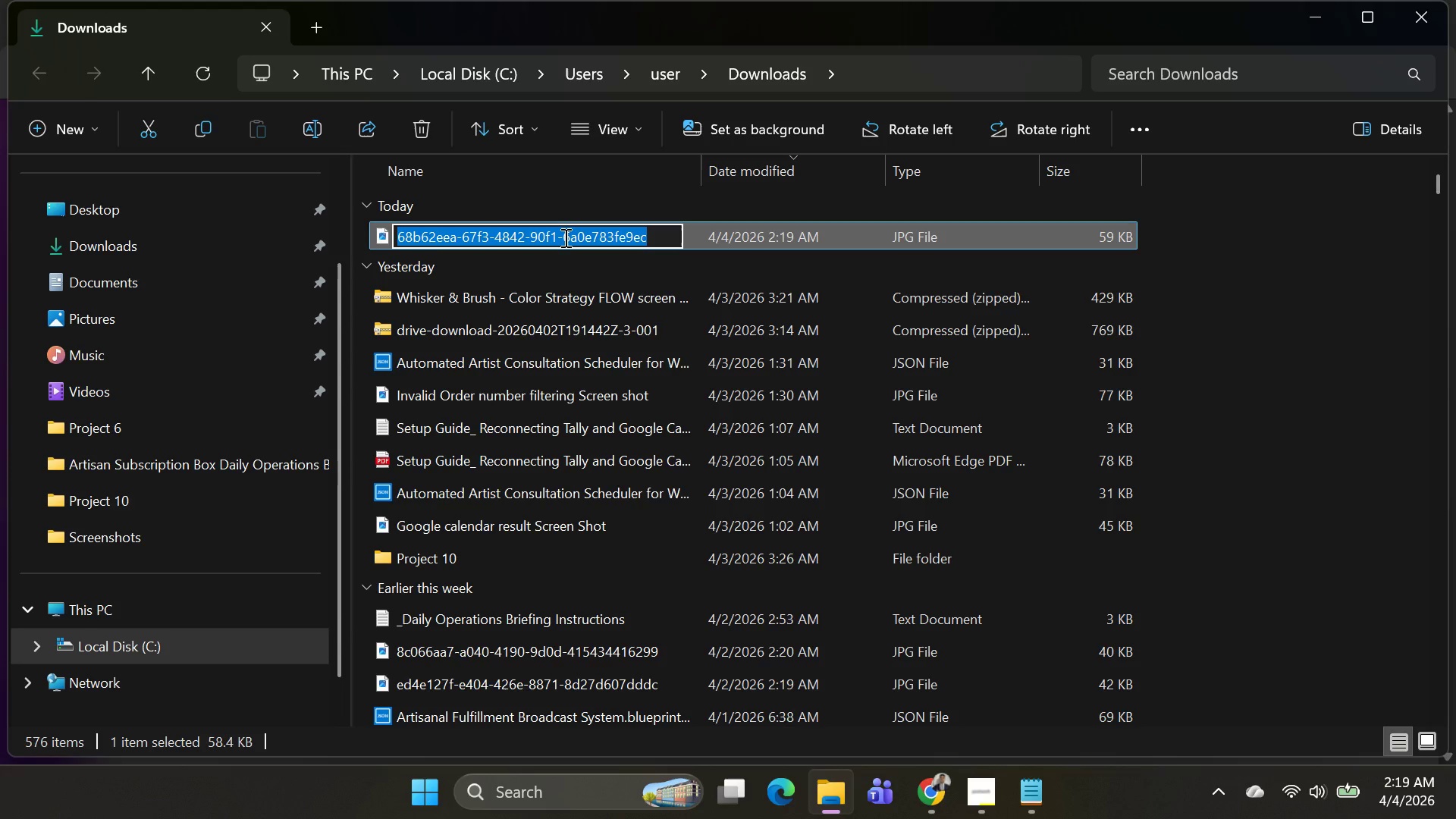 
key(Backspace)
 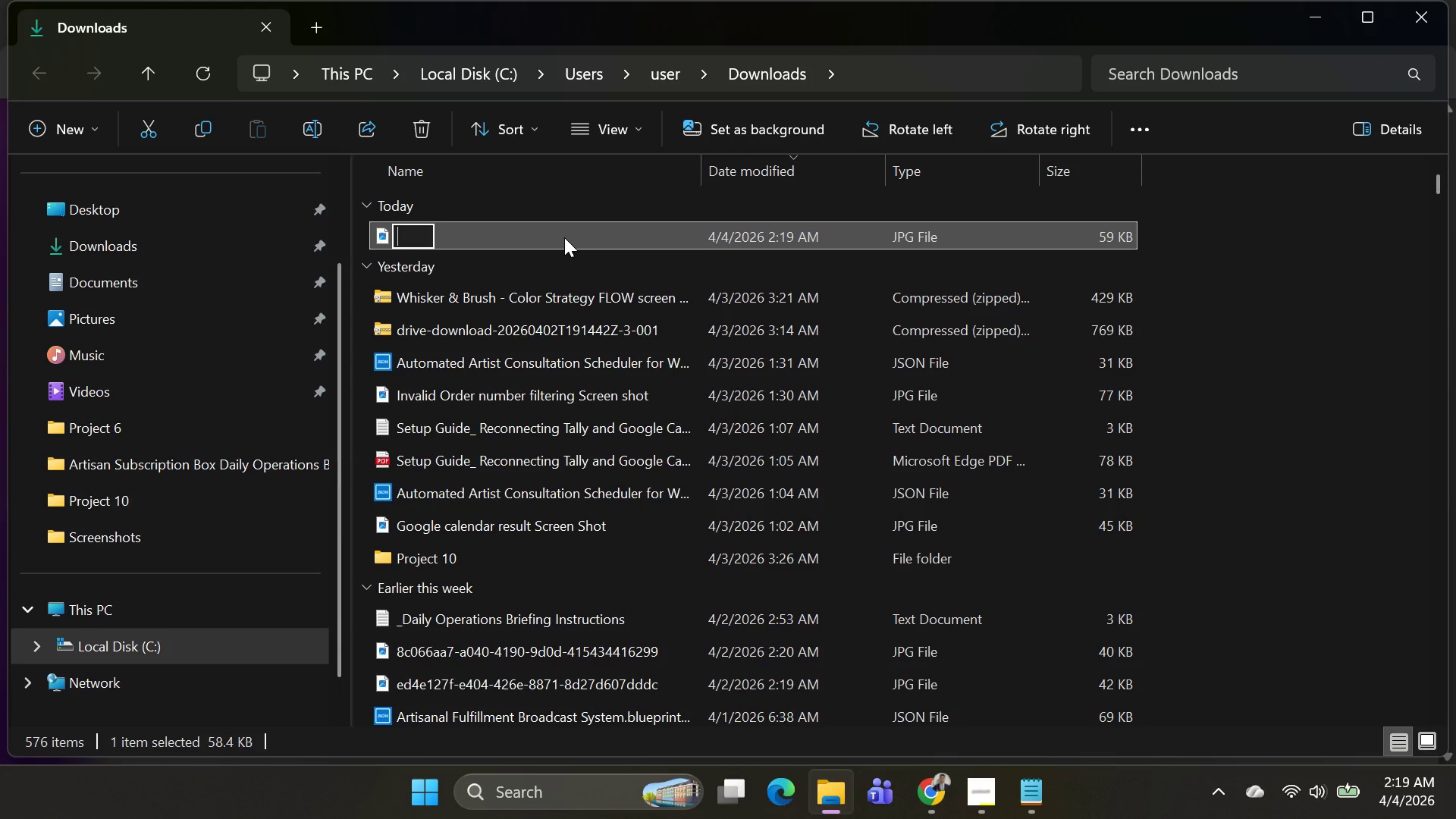 
hold_key(key=ShiftLeft, duration=1.5)
 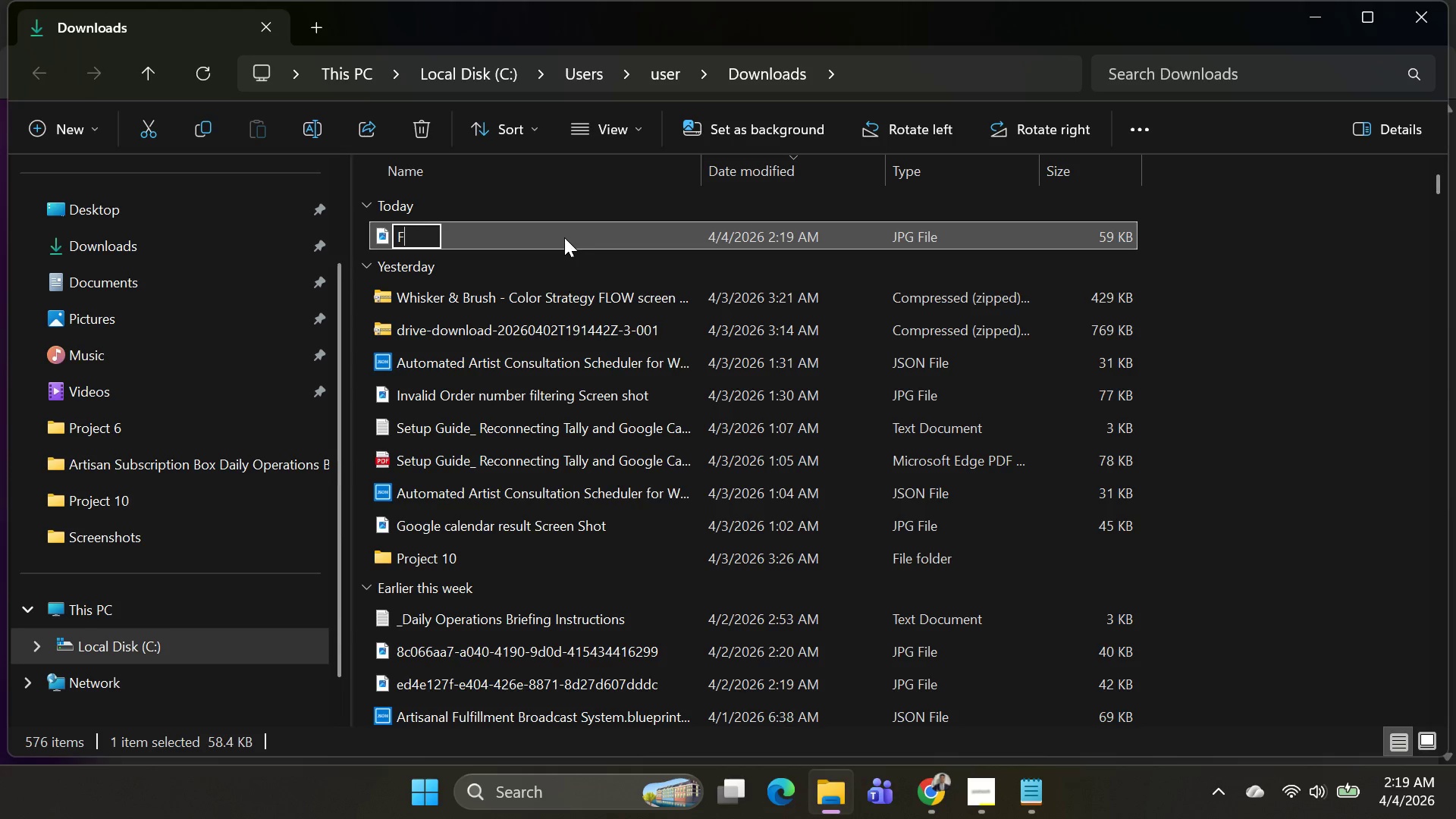 
type(FLow screen shot)
 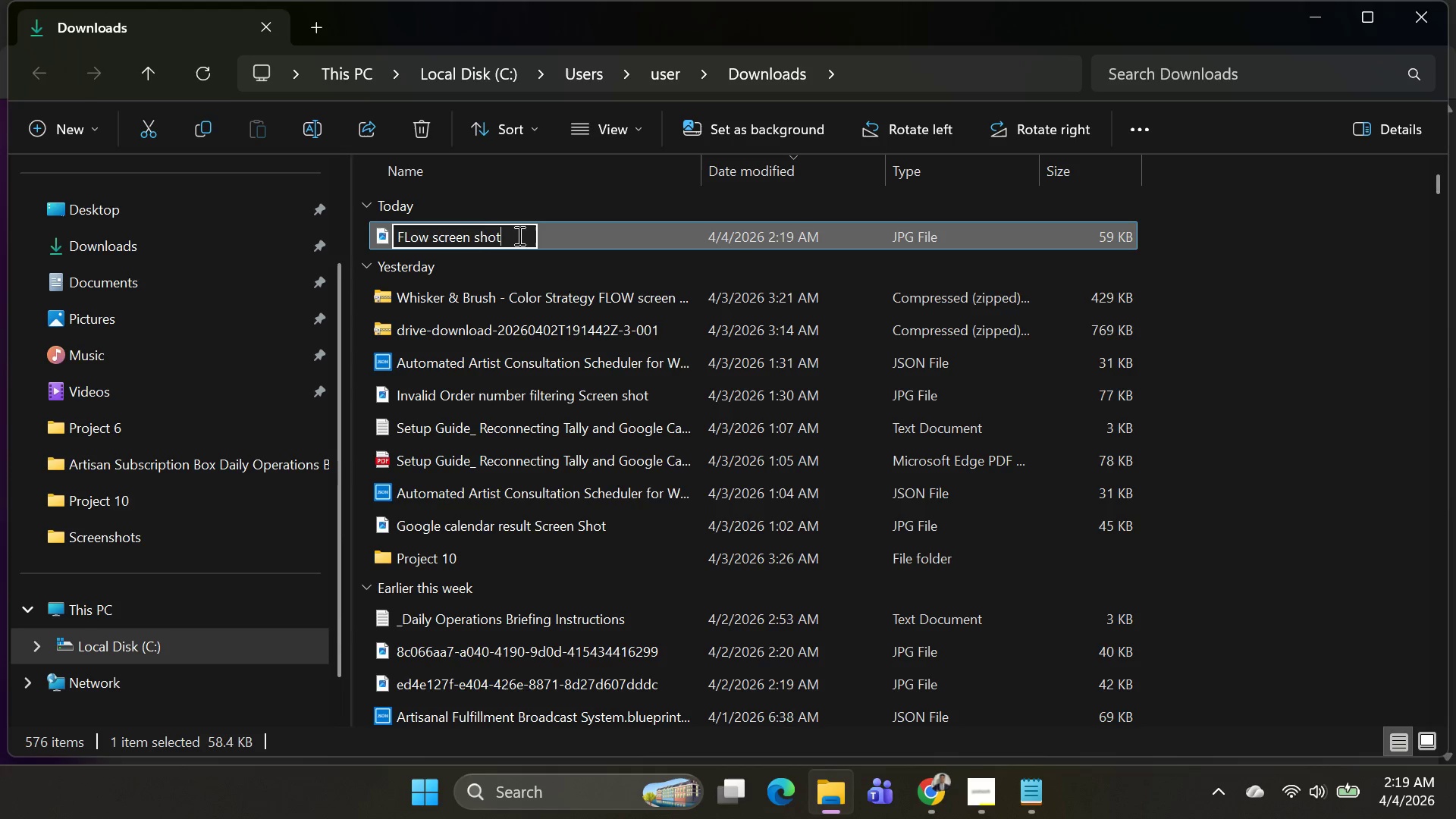 
wait(6.03)
 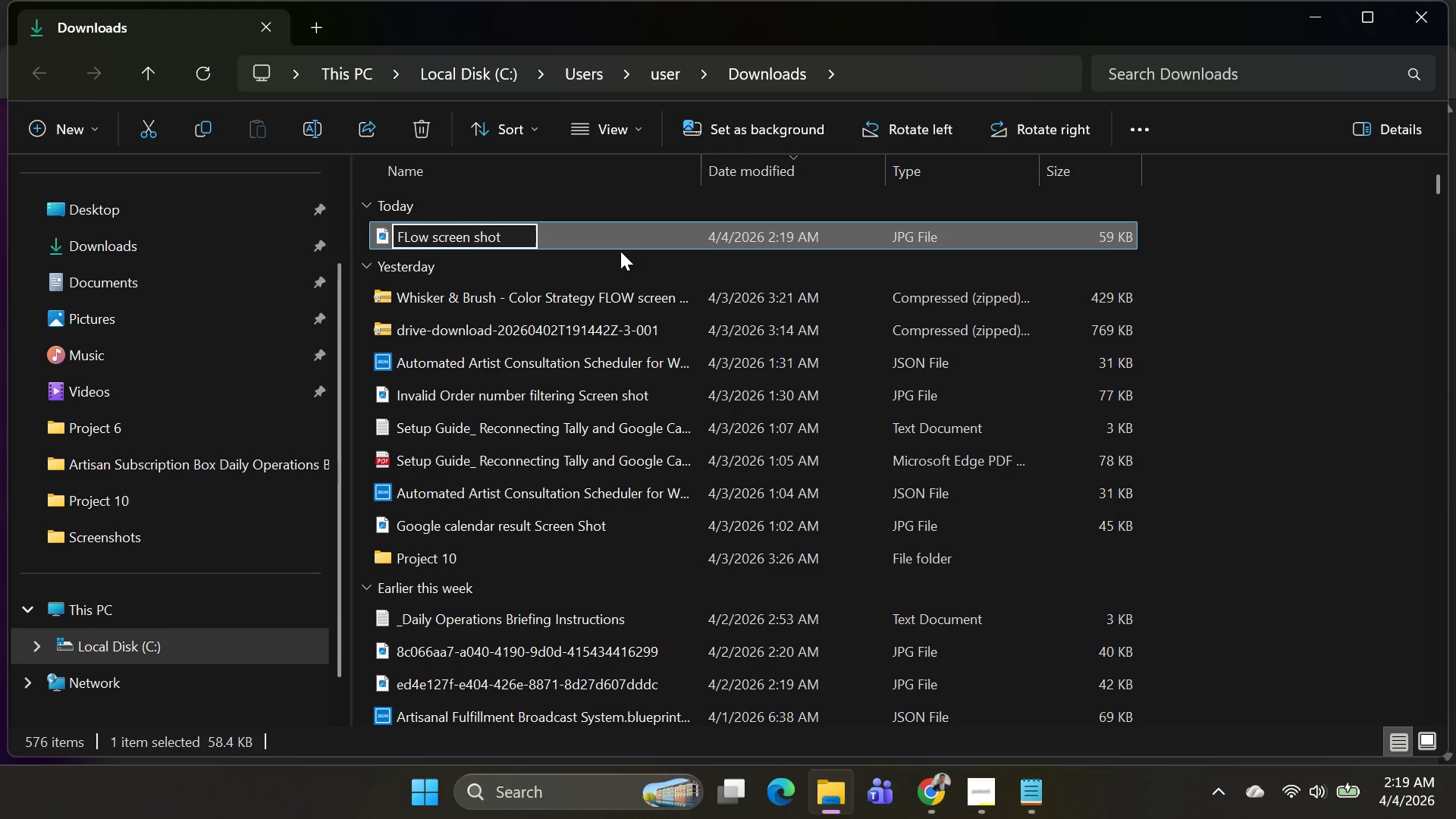 
left_click([393, 235])
 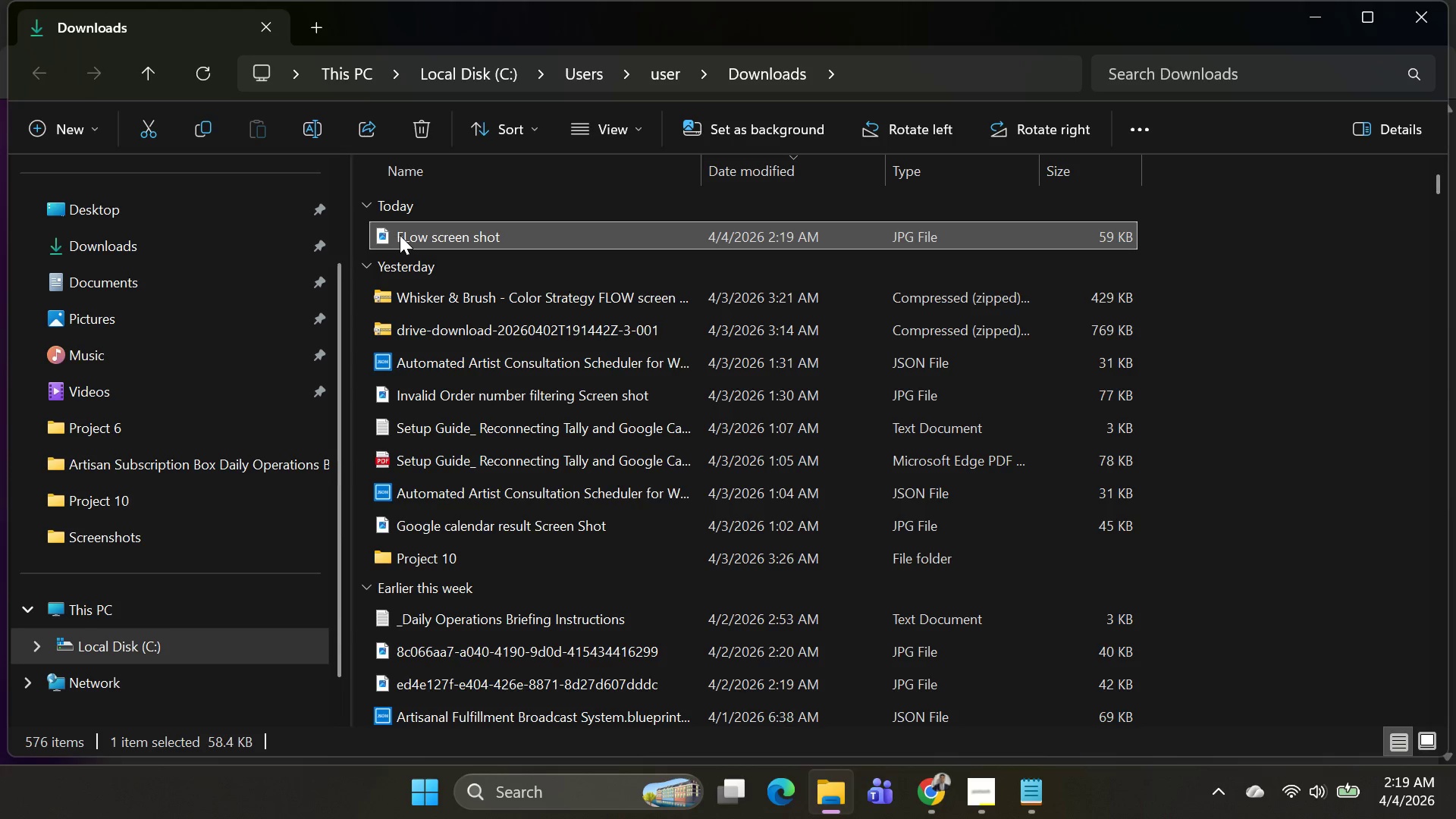 
left_click([400, 235])
 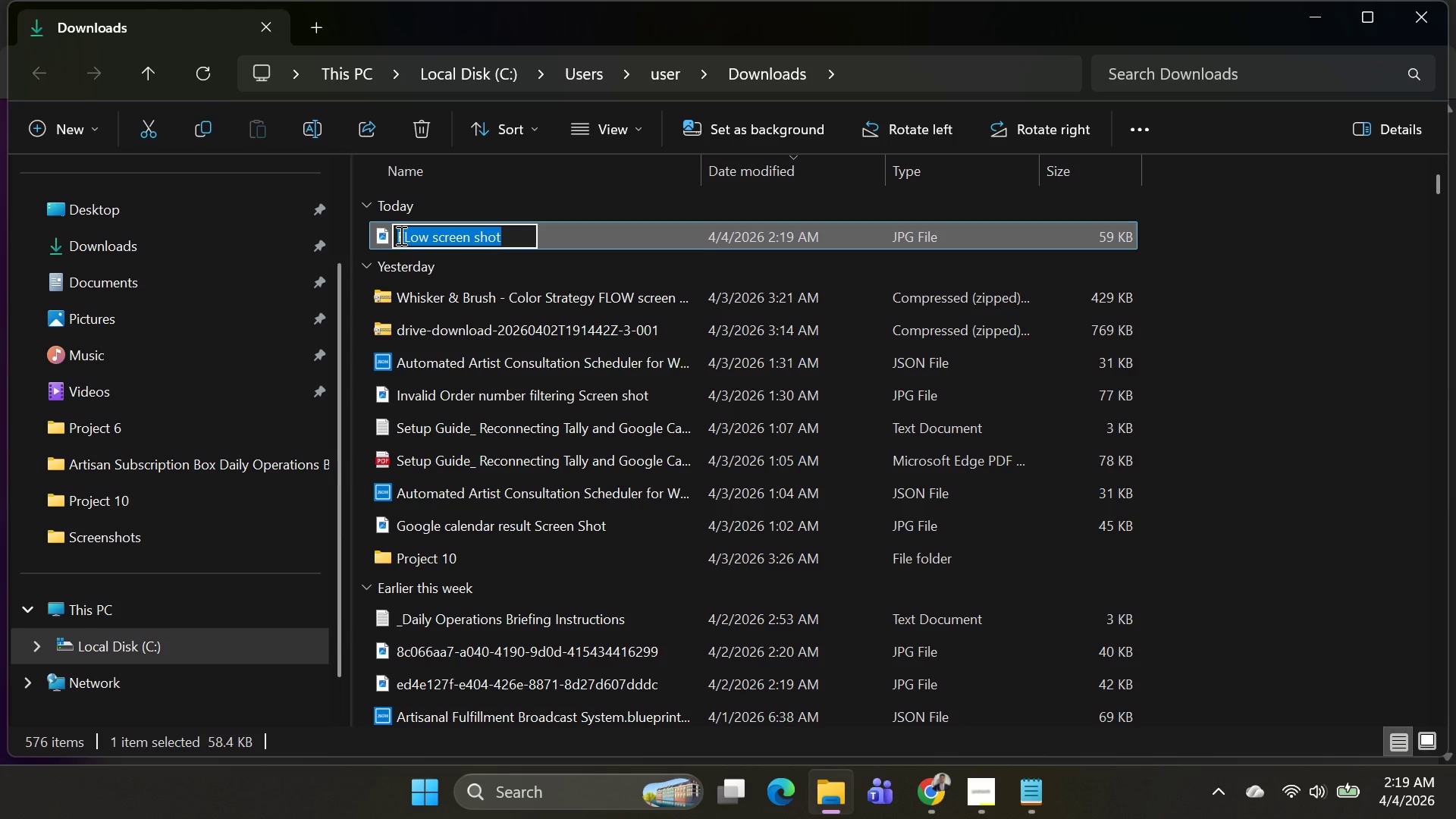 
key(ArrowLeft)
 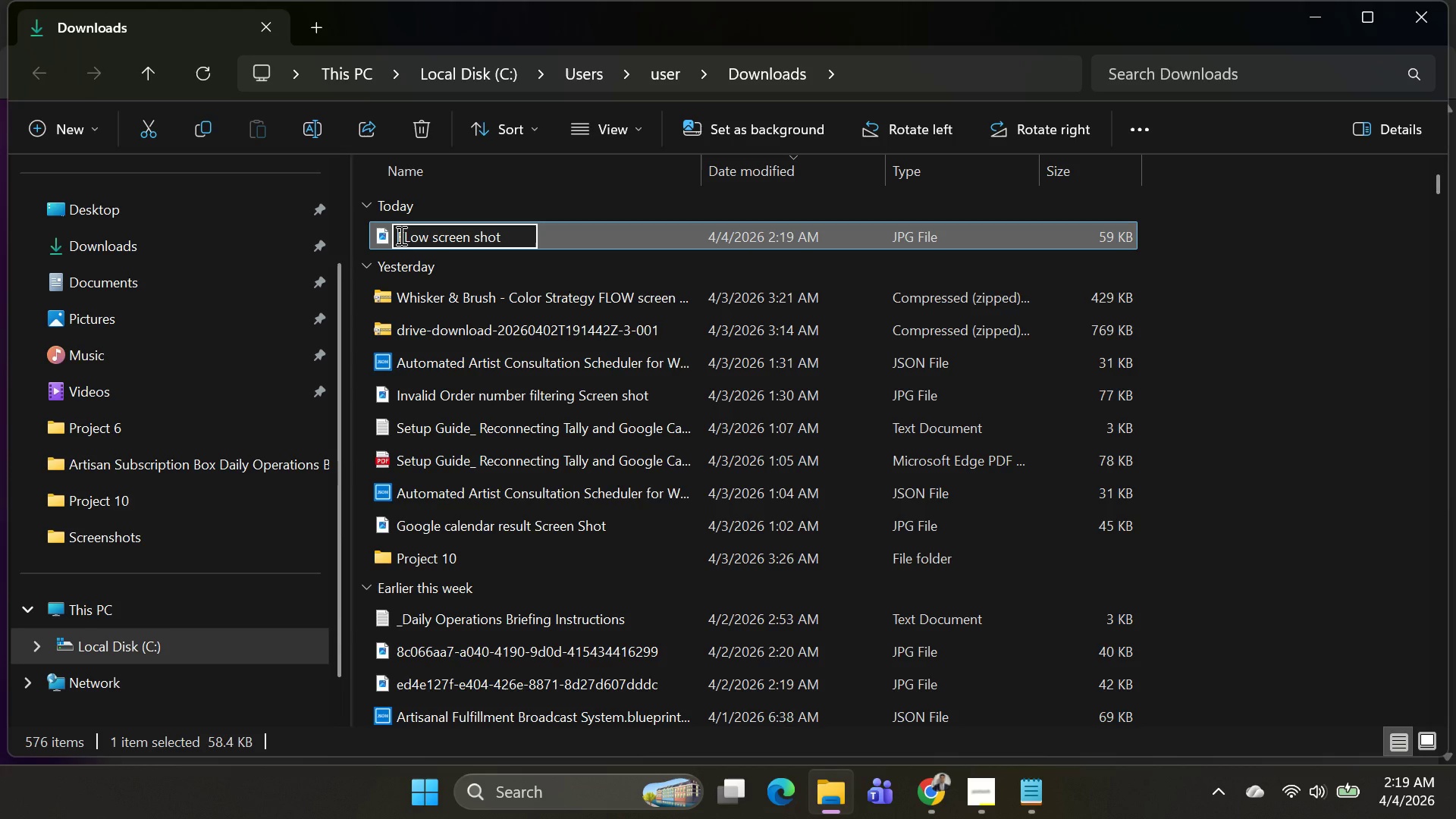 
type(Automation_)
 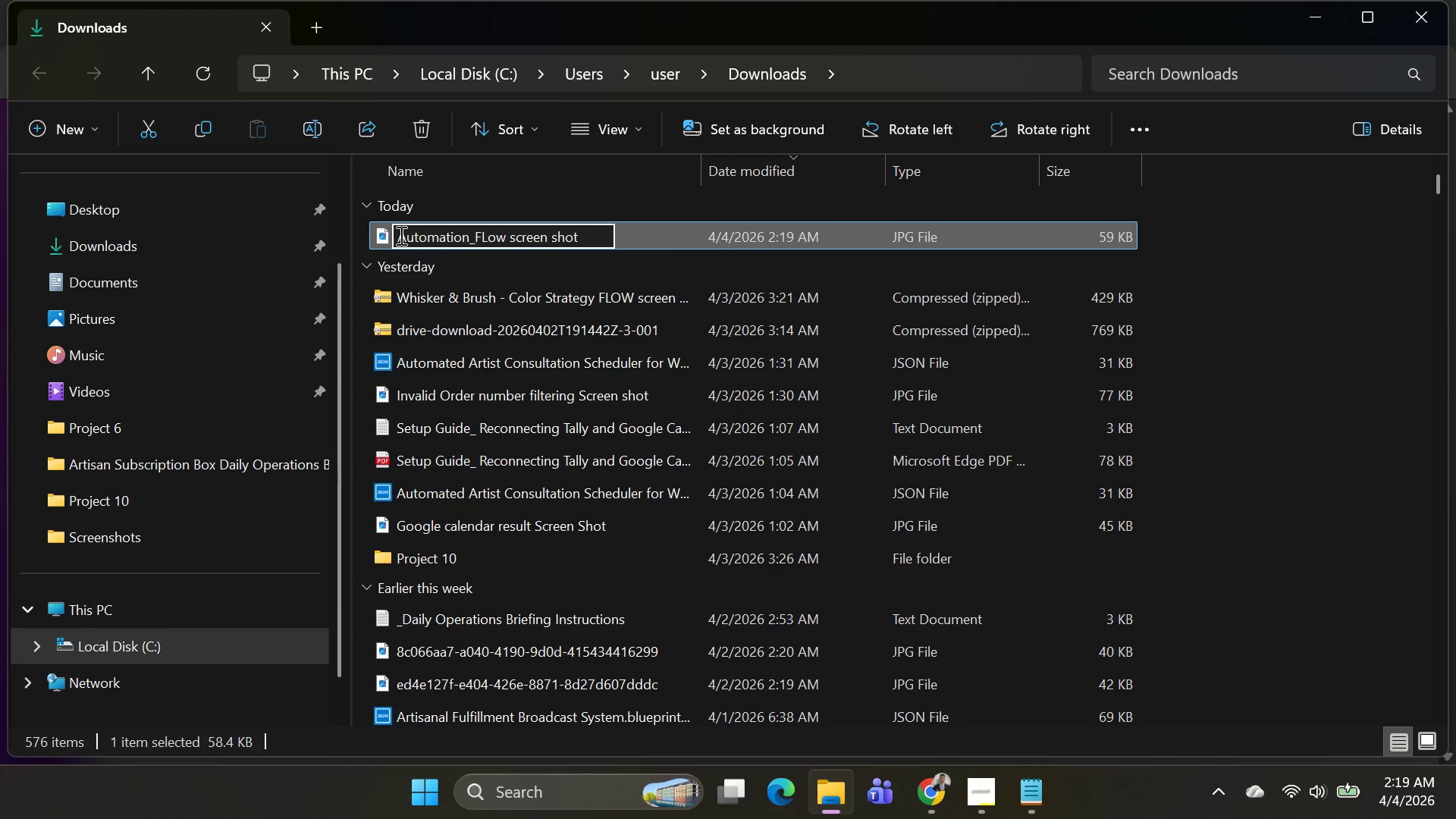 
key(ArrowRight)
 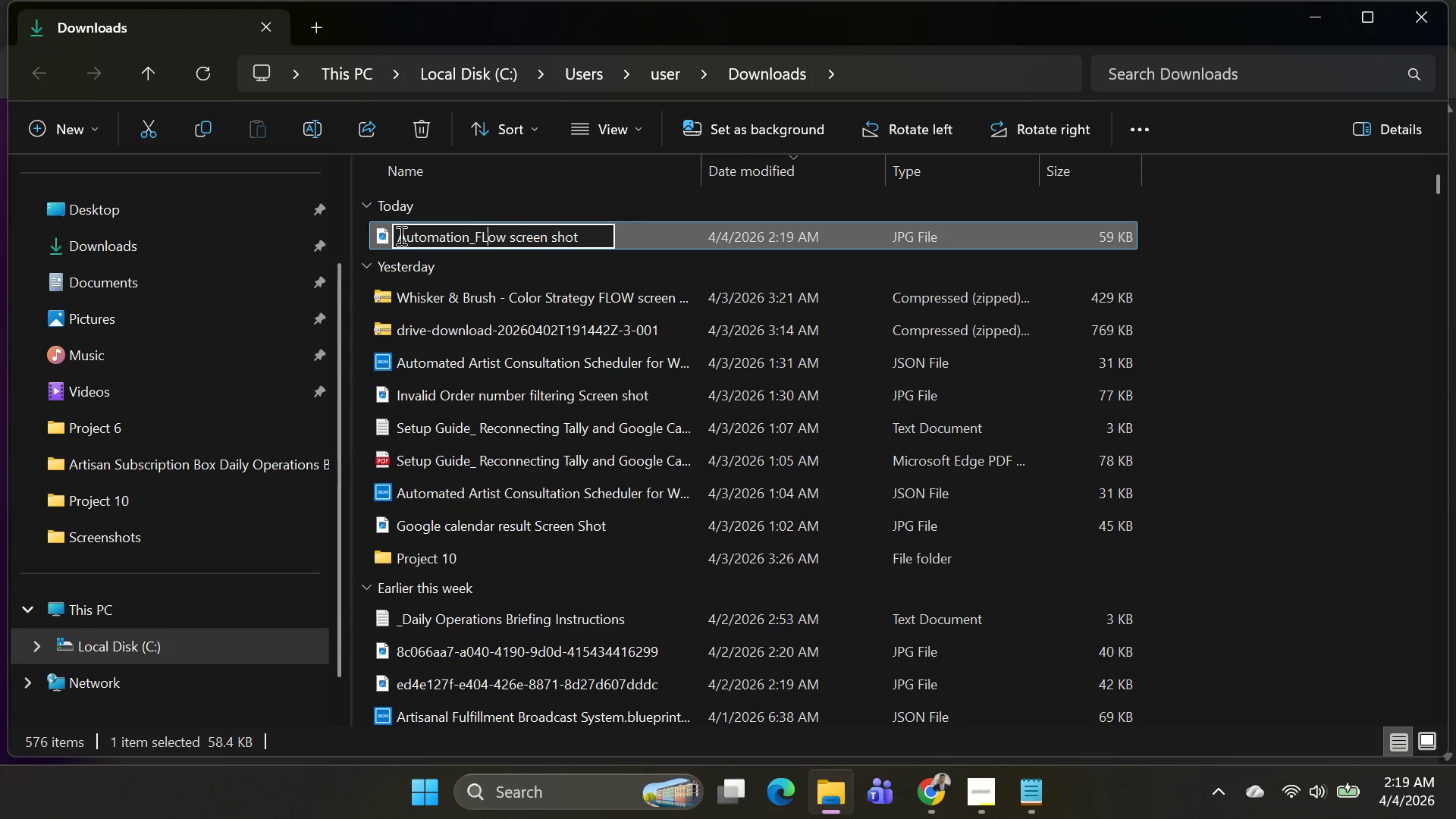 
key(ArrowRight)
 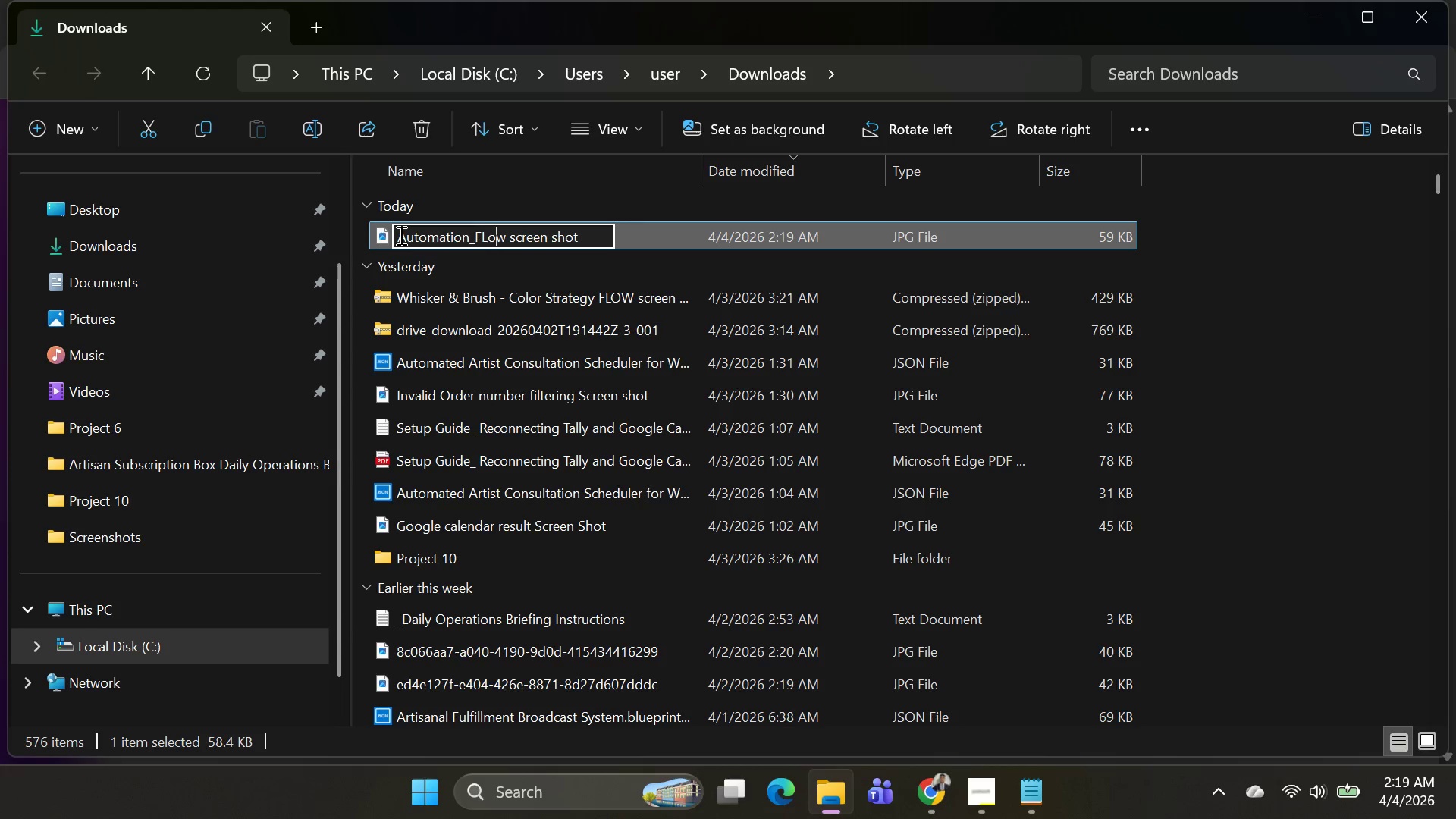 
key(ArrowRight)
 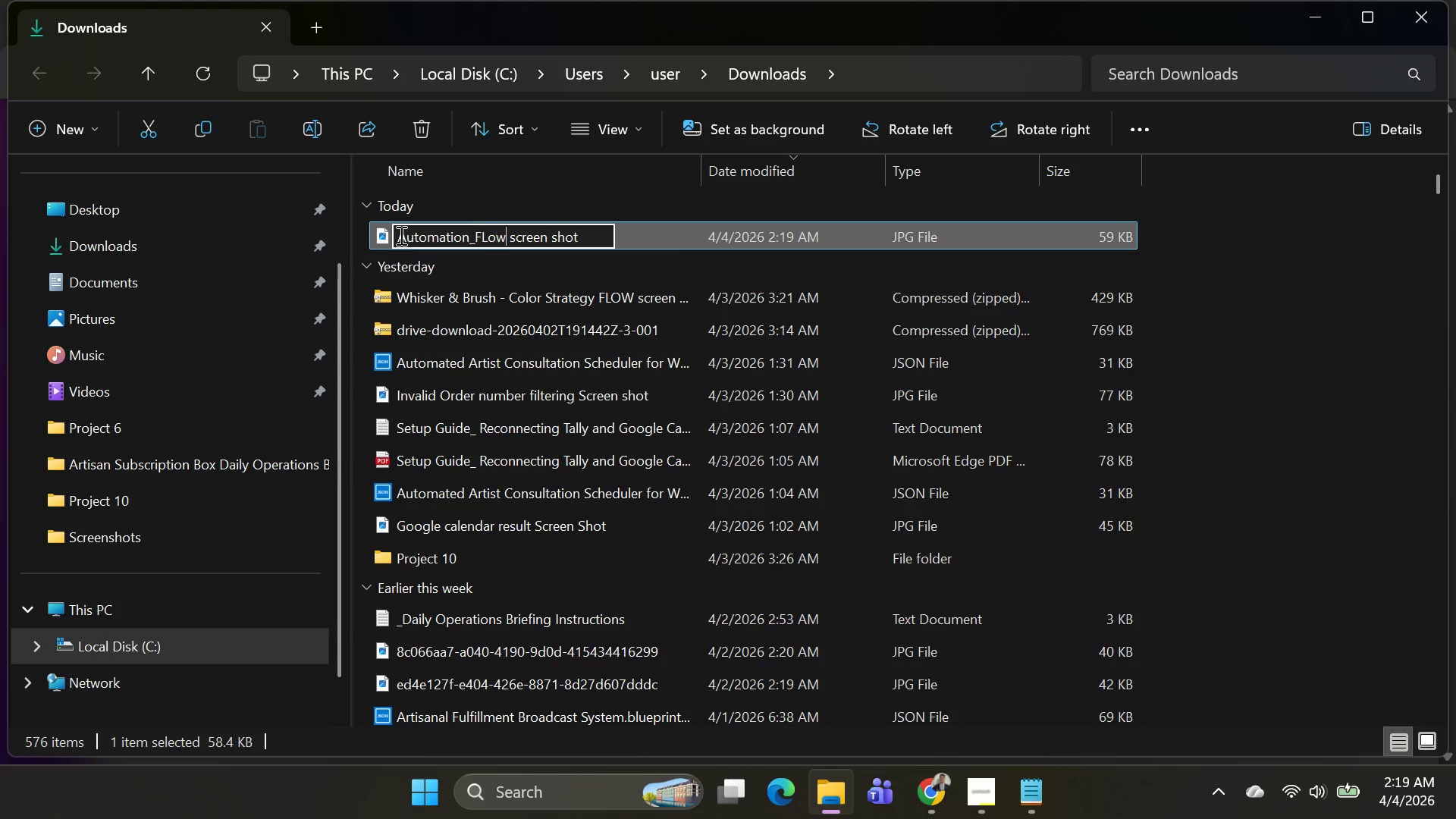 
key(ArrowRight)
 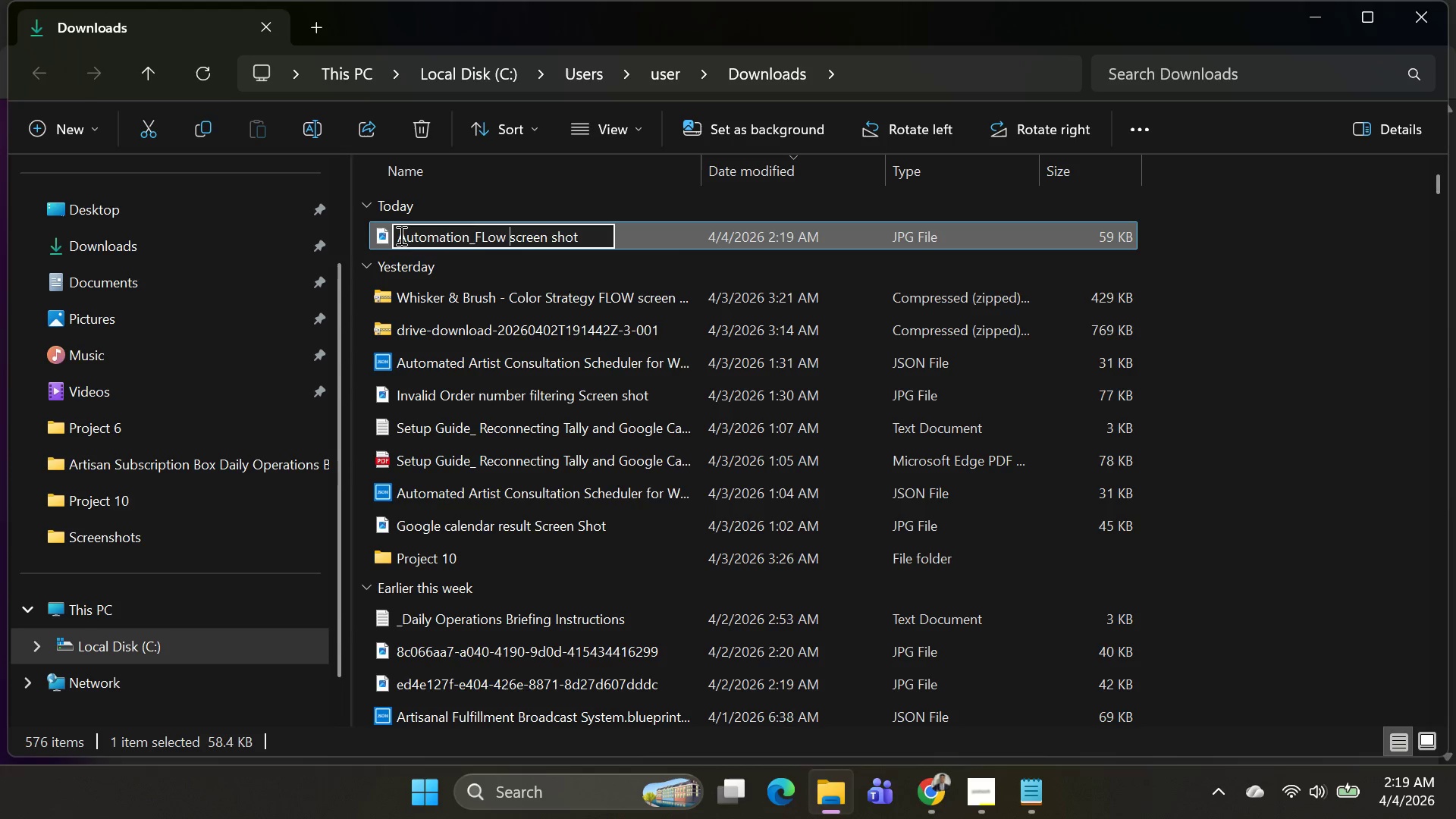 
key(ArrowRight)
 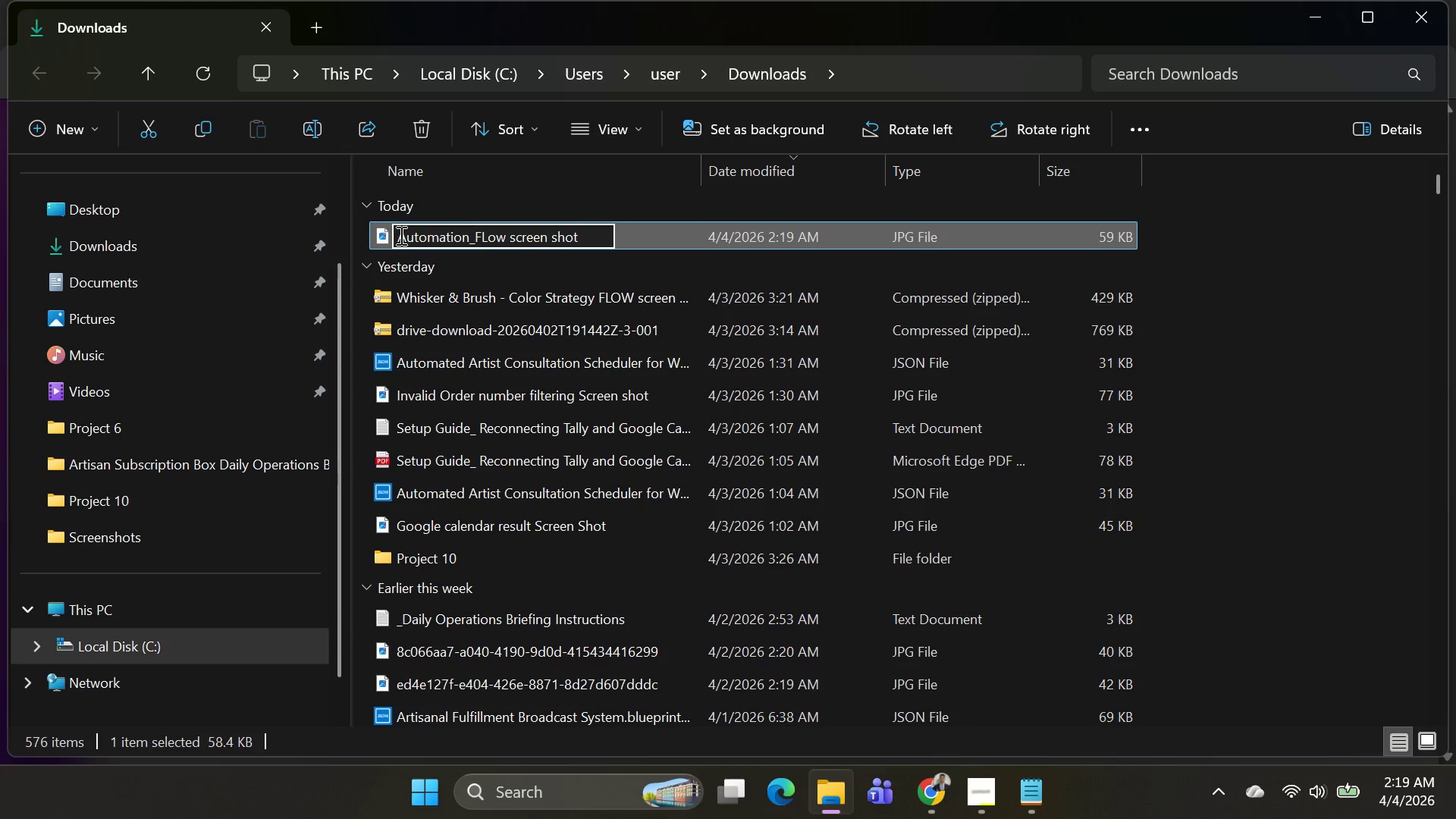 
key(Backspace)
 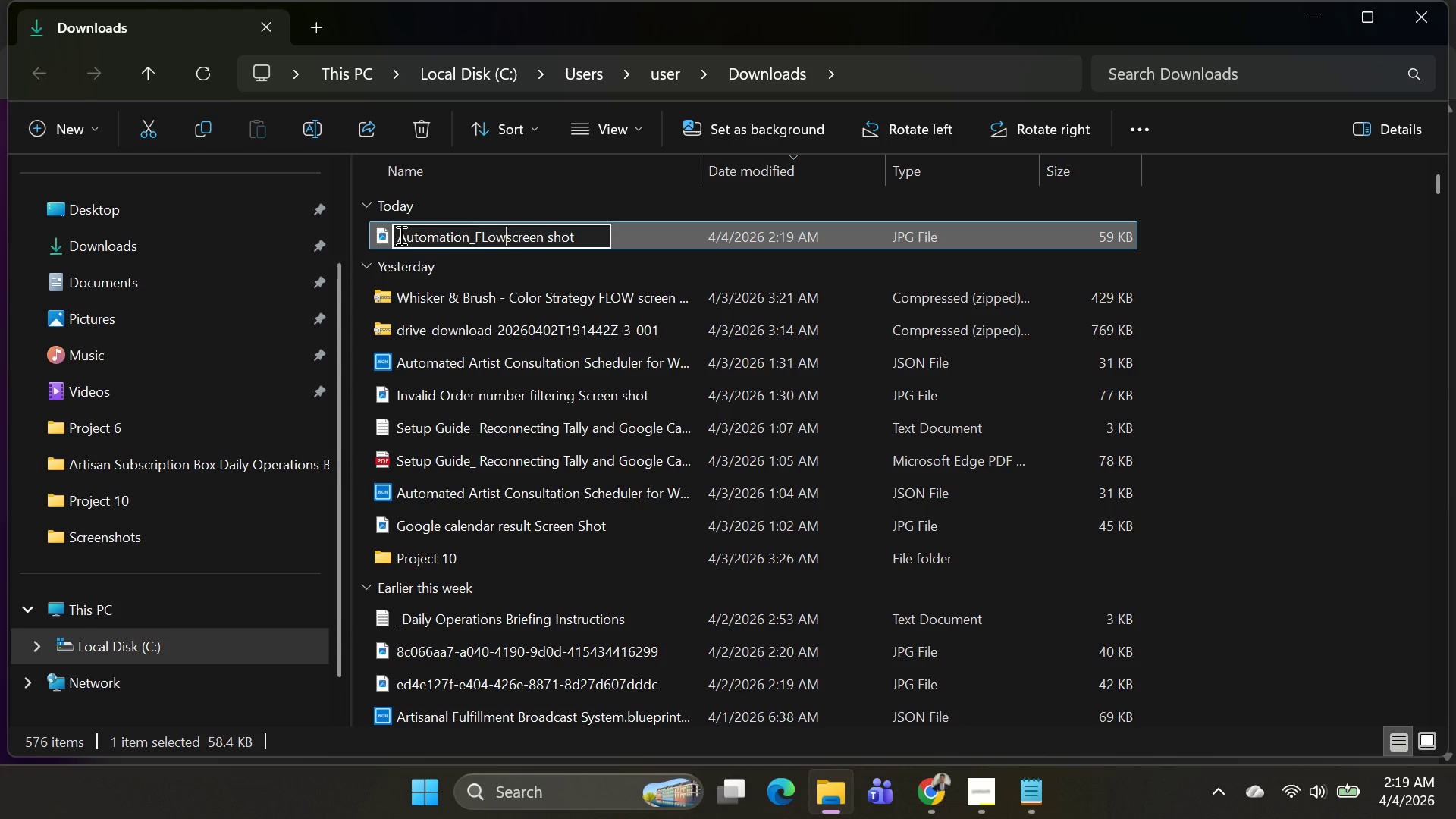 
key(Shift+ShiftRight)
 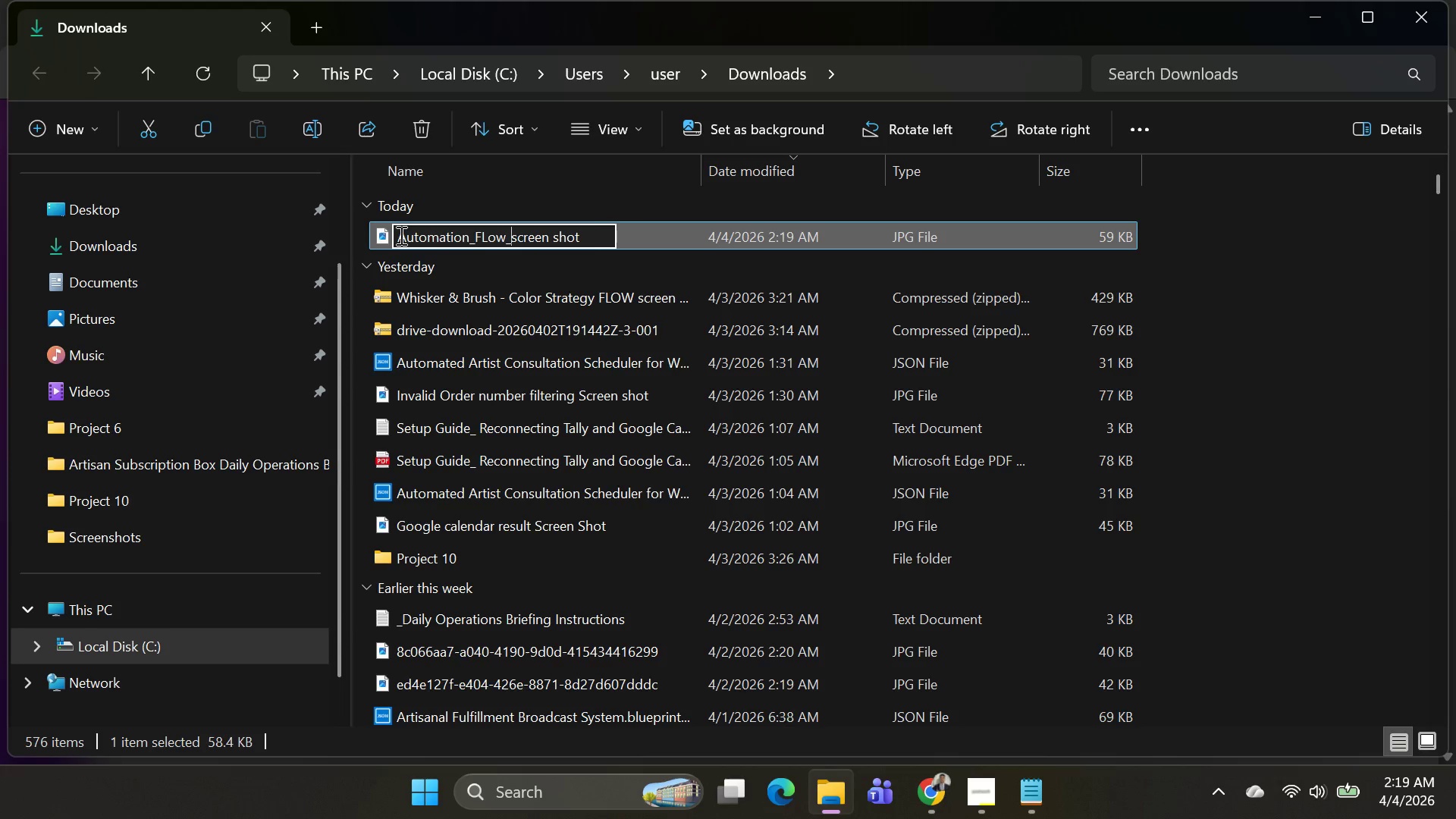 
key(Shift+Minus)
 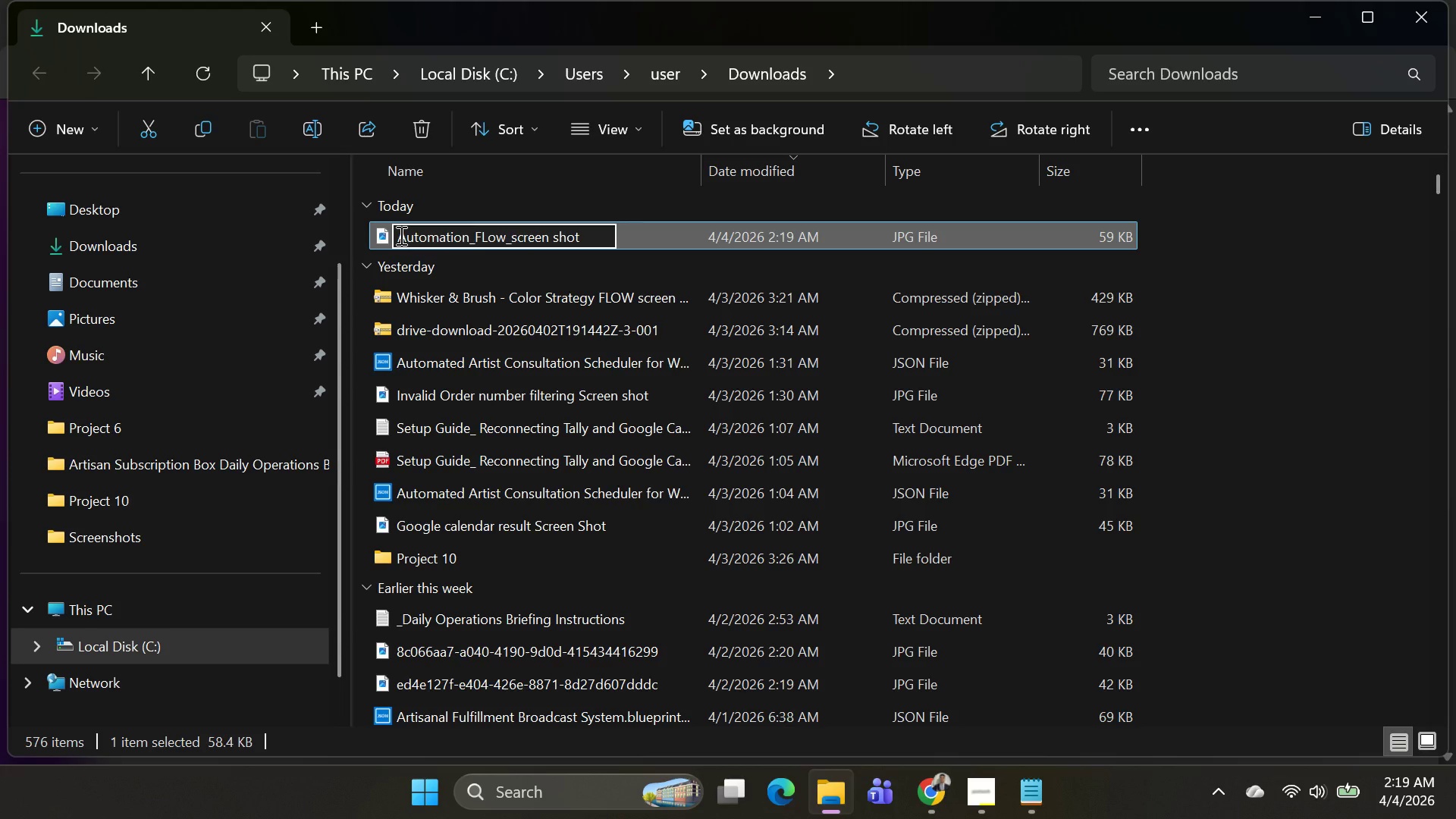 
key(ArrowRight)
 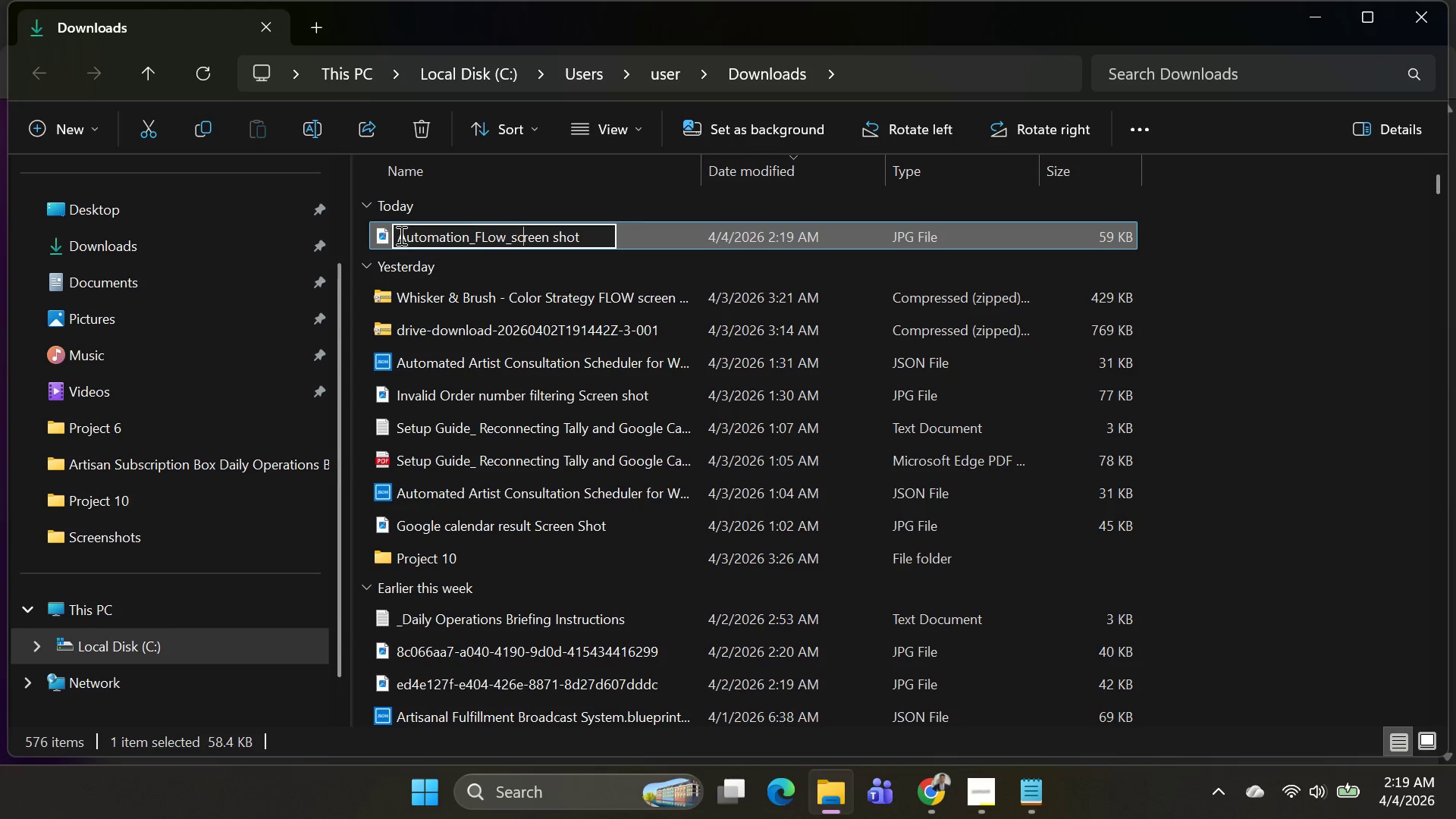 
key(ArrowRight)
 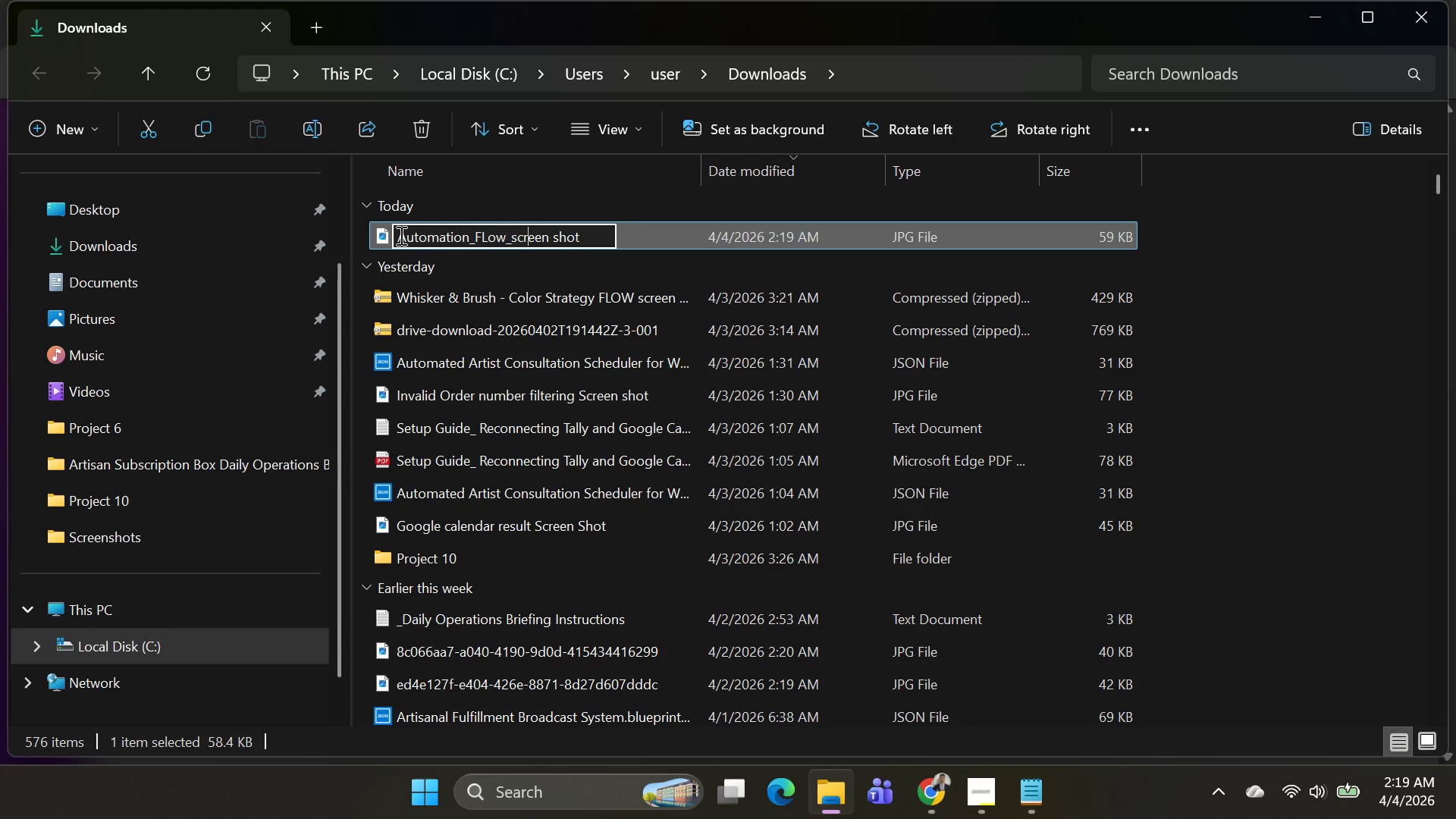 
key(ArrowRight)
 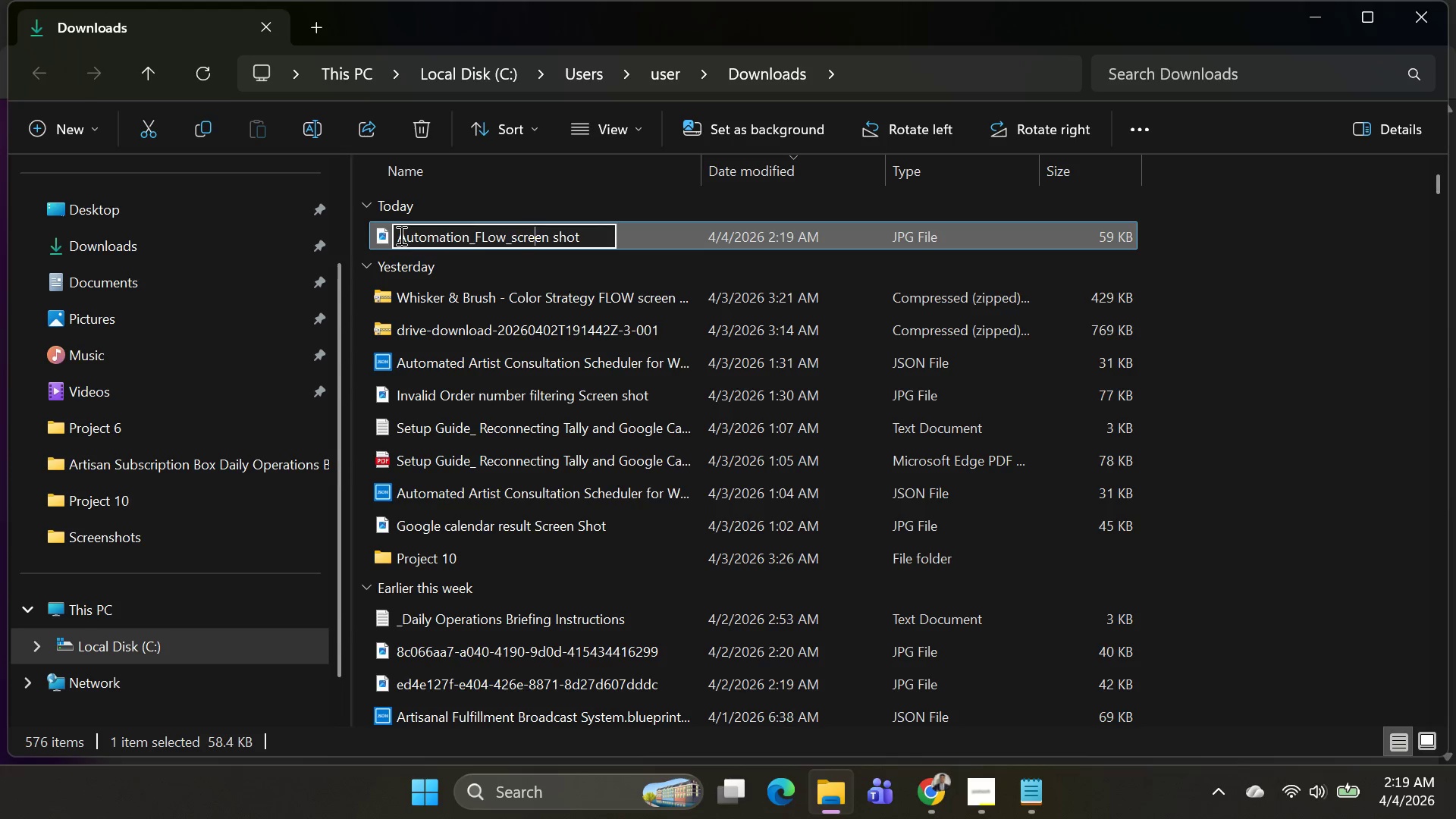 
key(ArrowRight)
 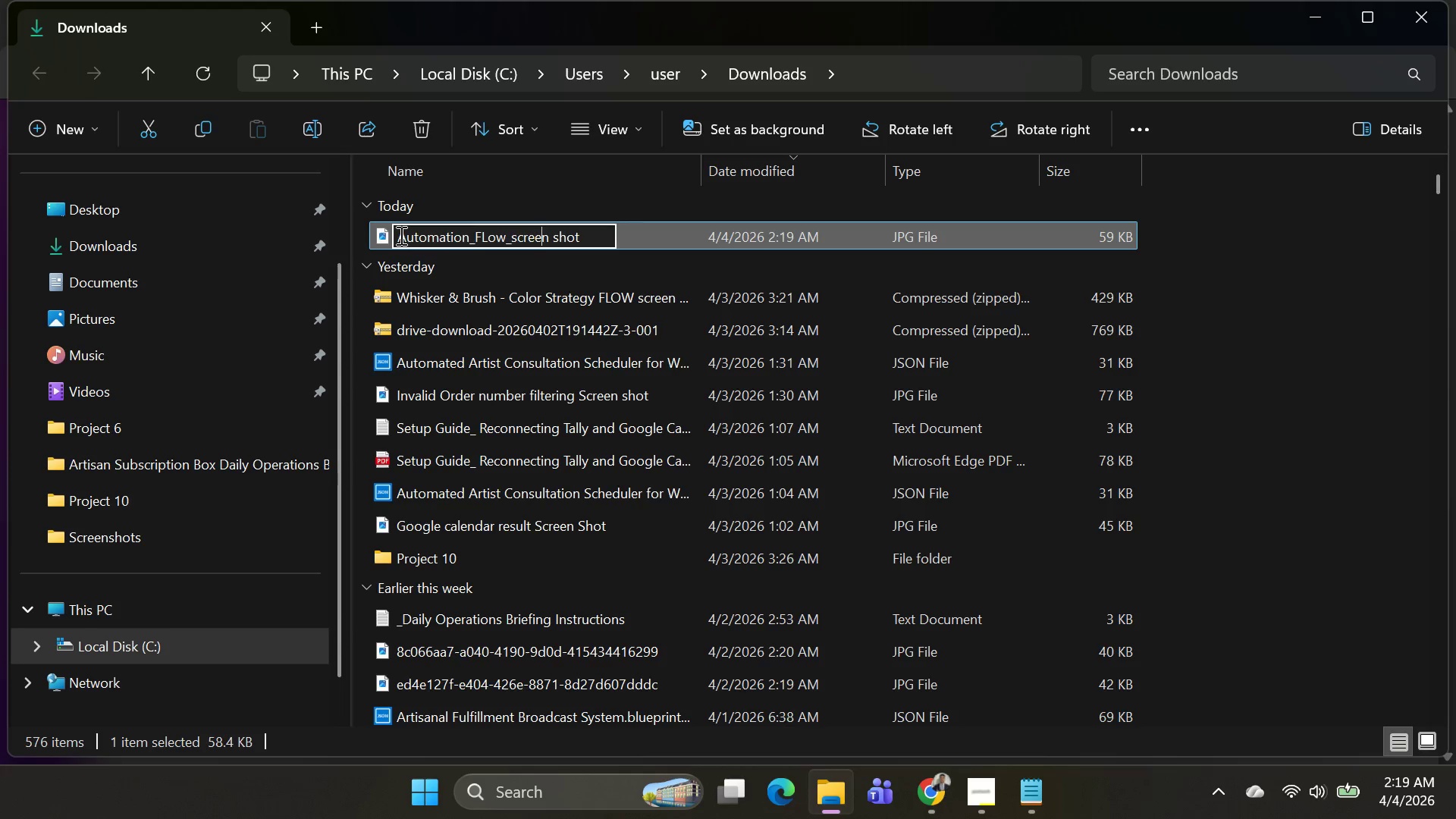 
key(ArrowRight)
 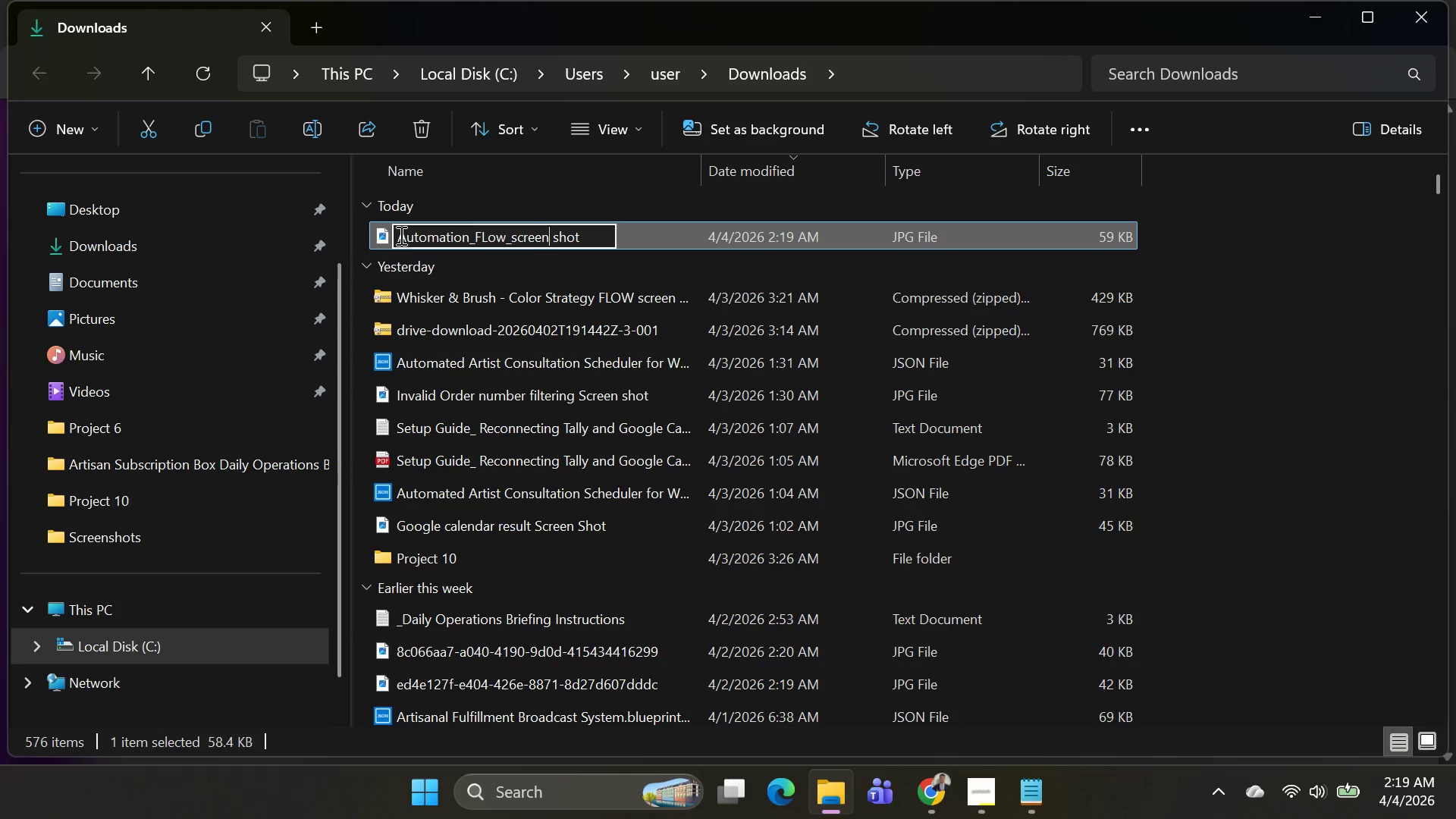 
key(ArrowRight)
 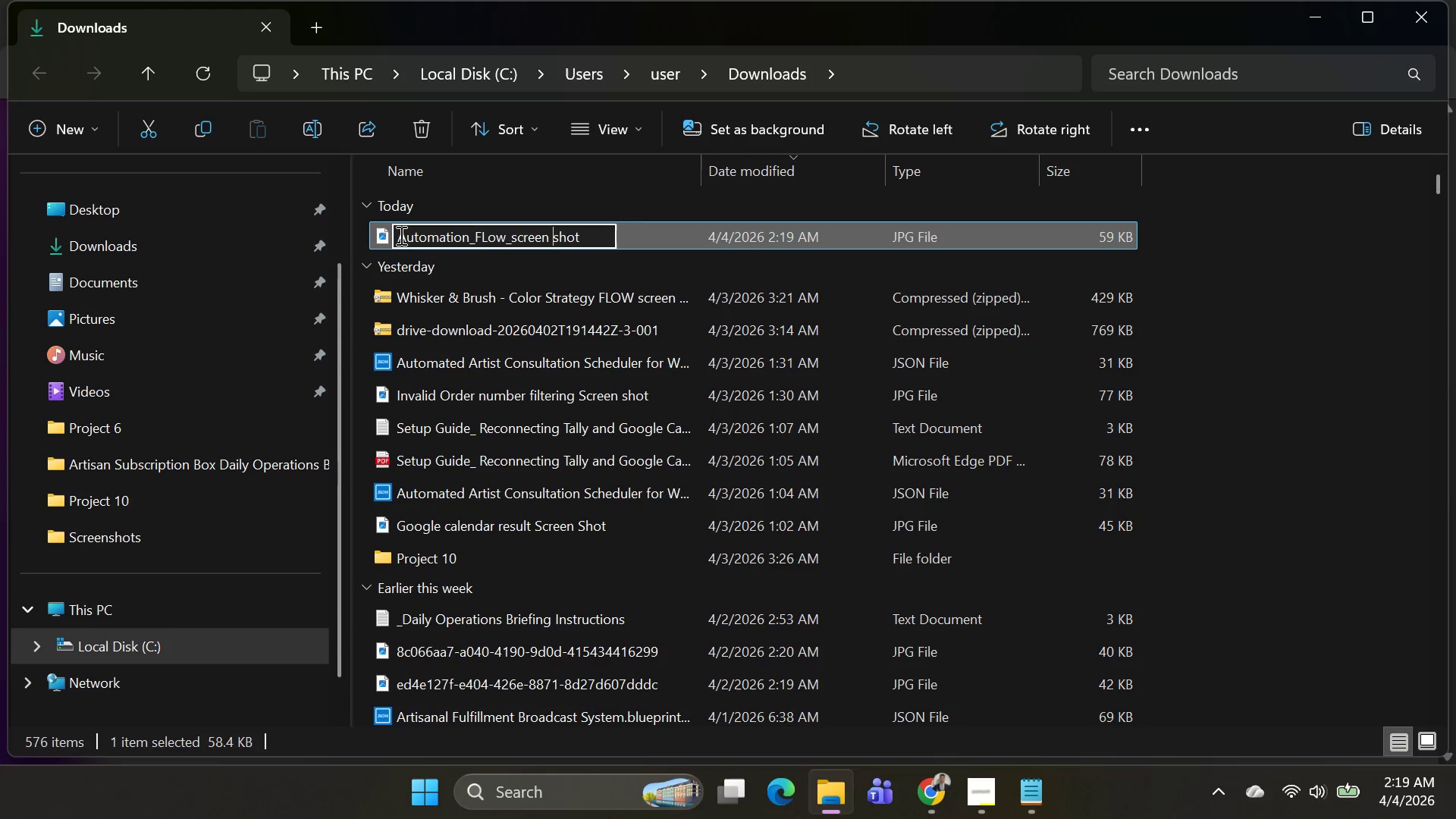 
key(ArrowRight)
 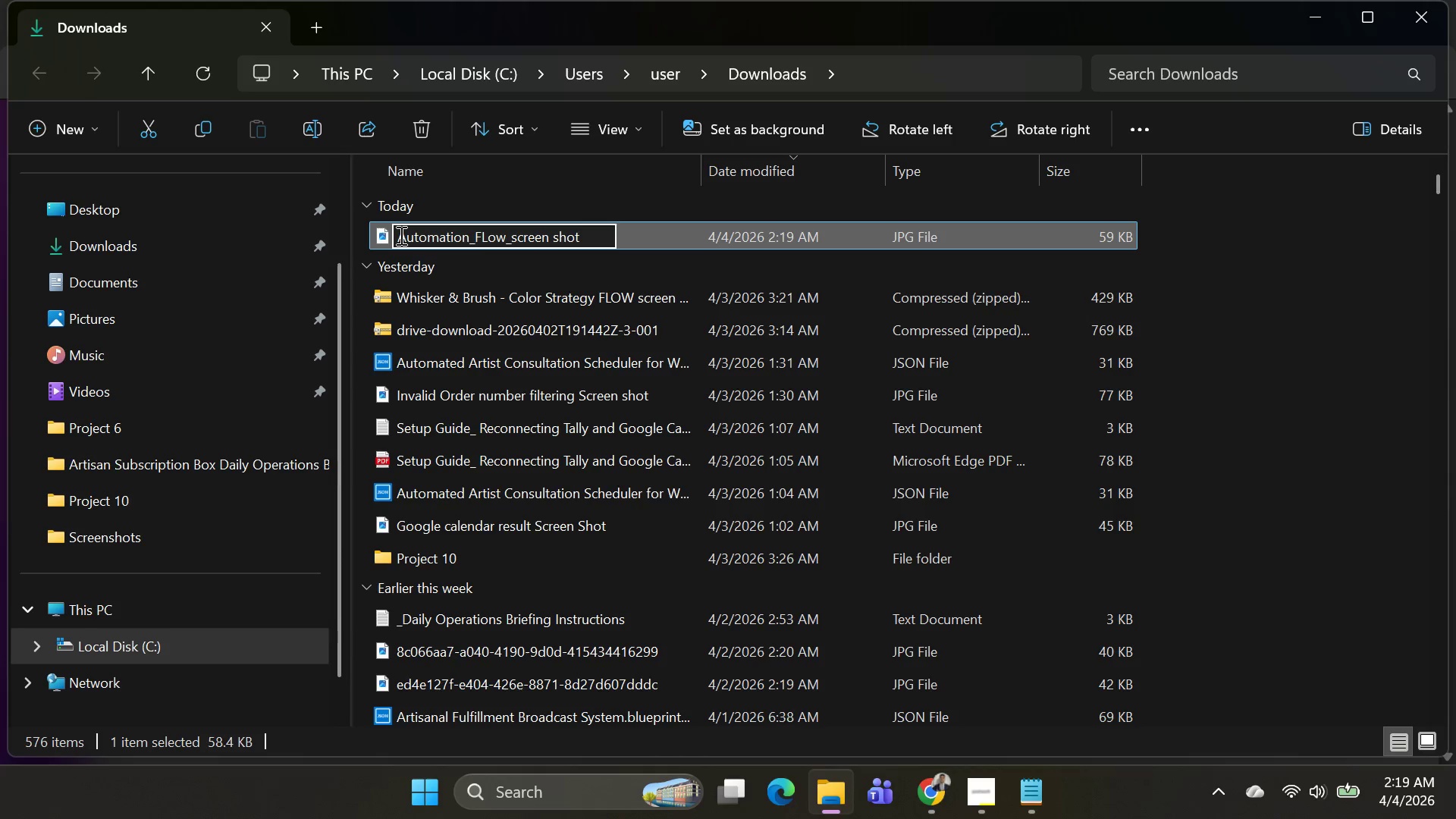 
key(Backspace)
 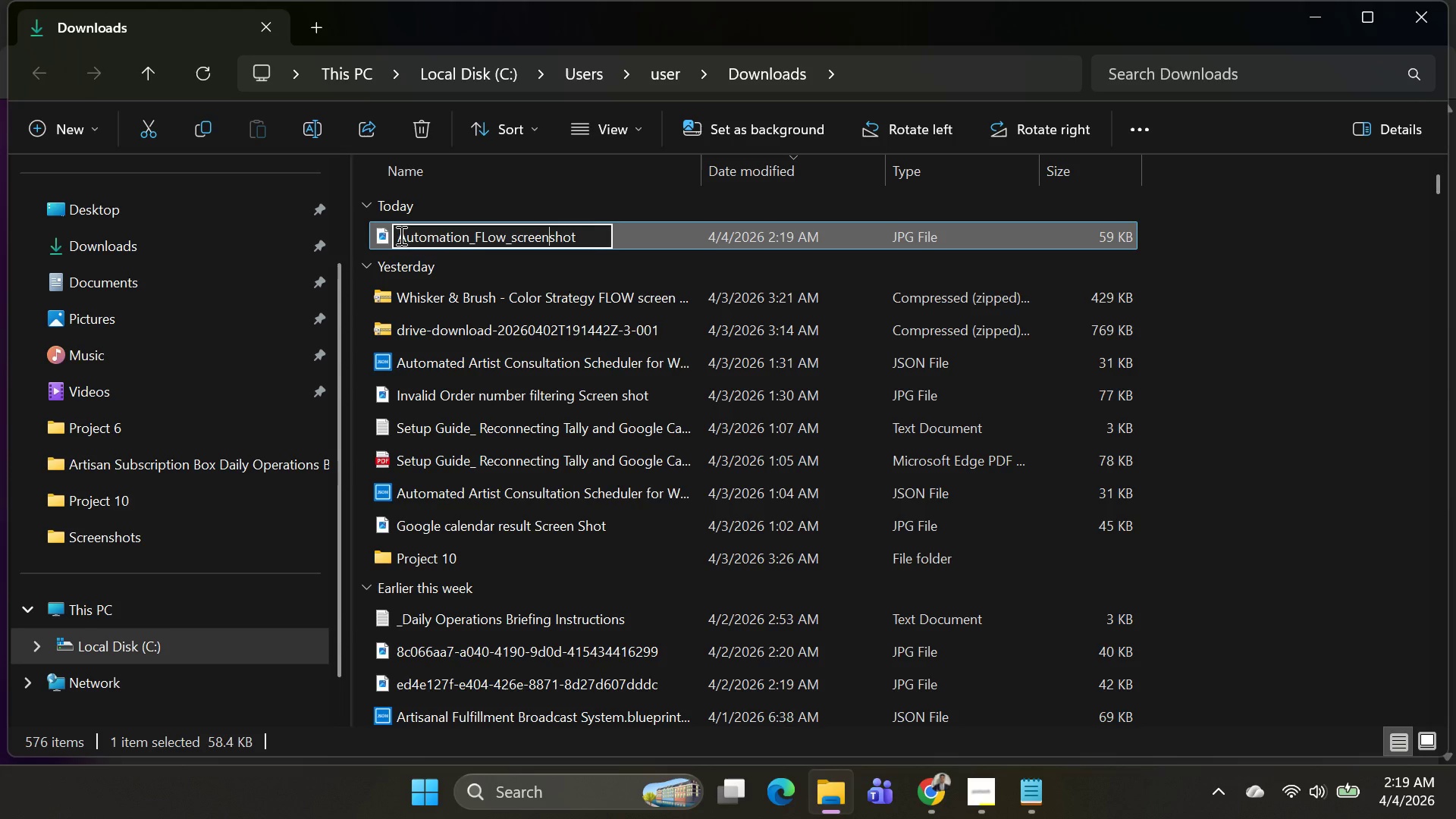 
key(Shift+ShiftRight)
 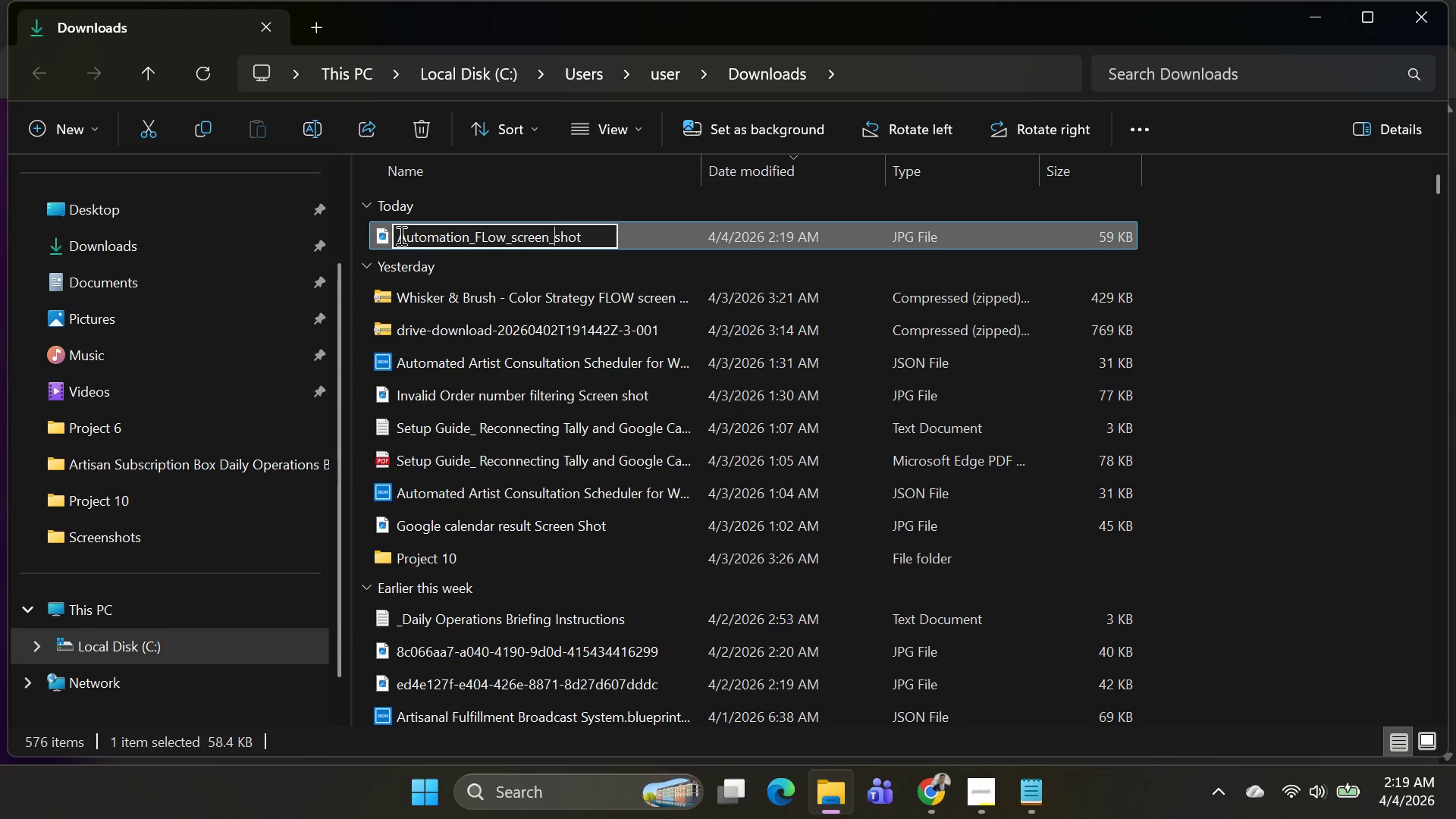 
key(Shift+Minus)
 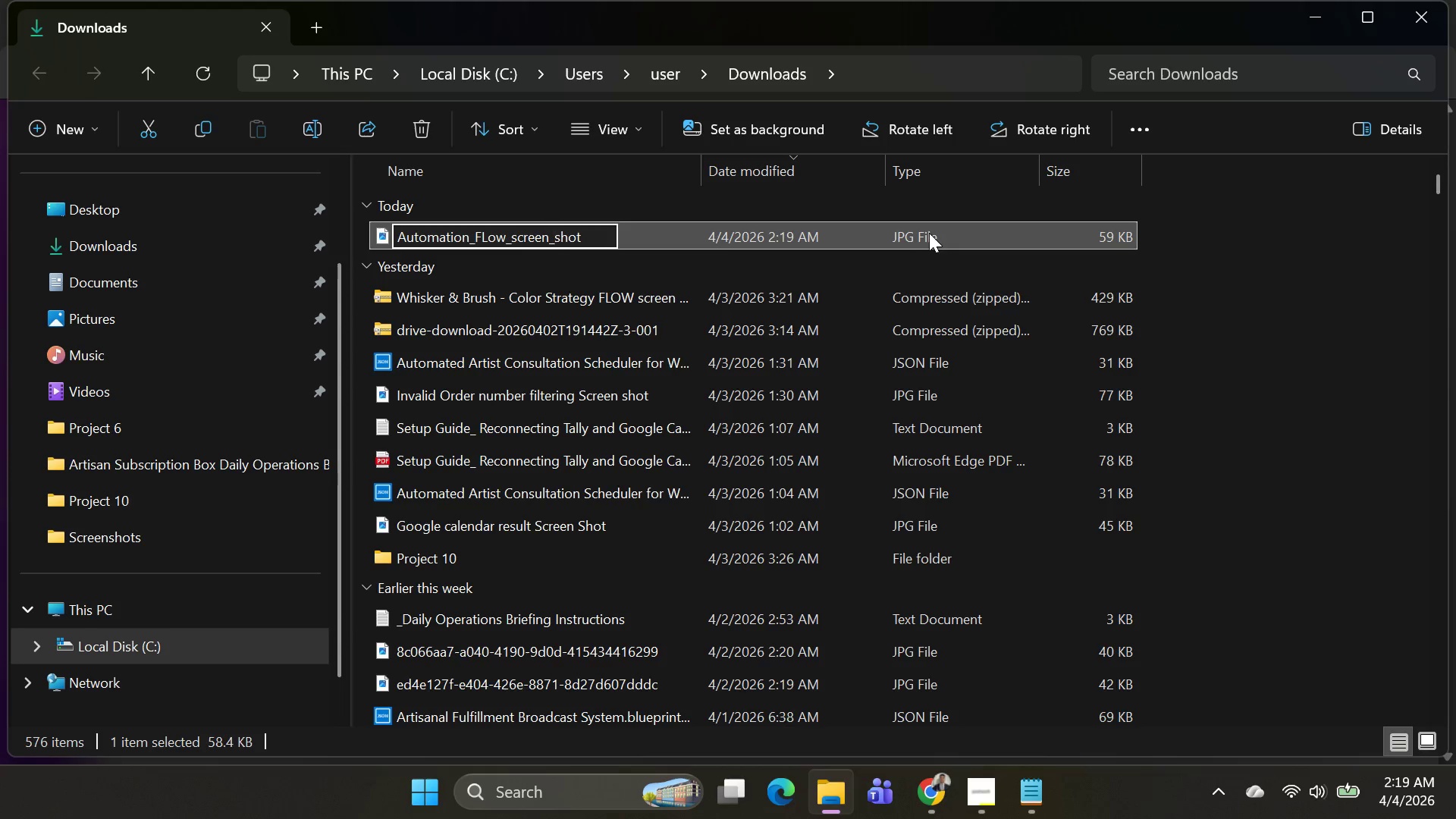 
key(Enter)
 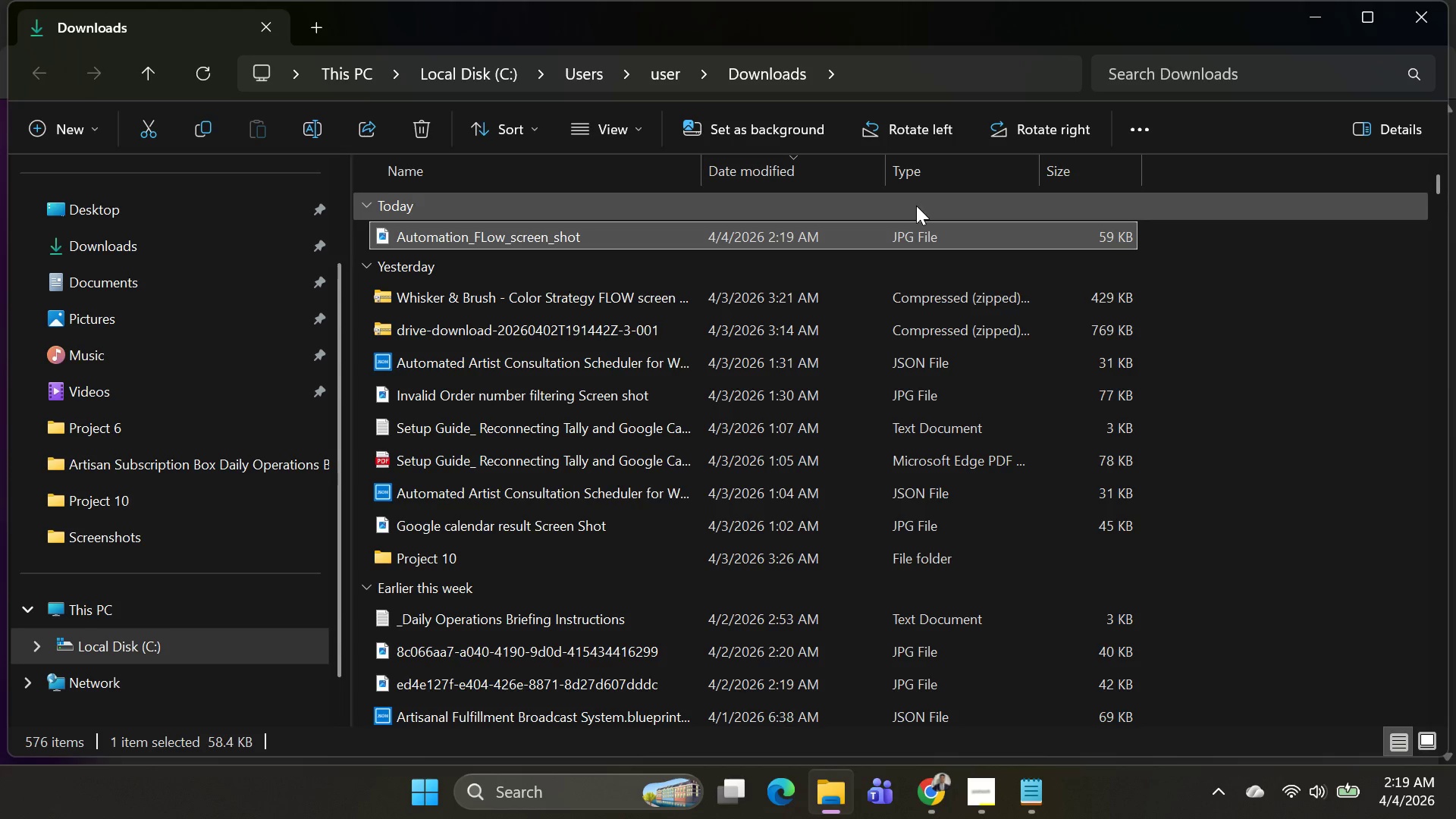 
mouse_move([884, 165])
 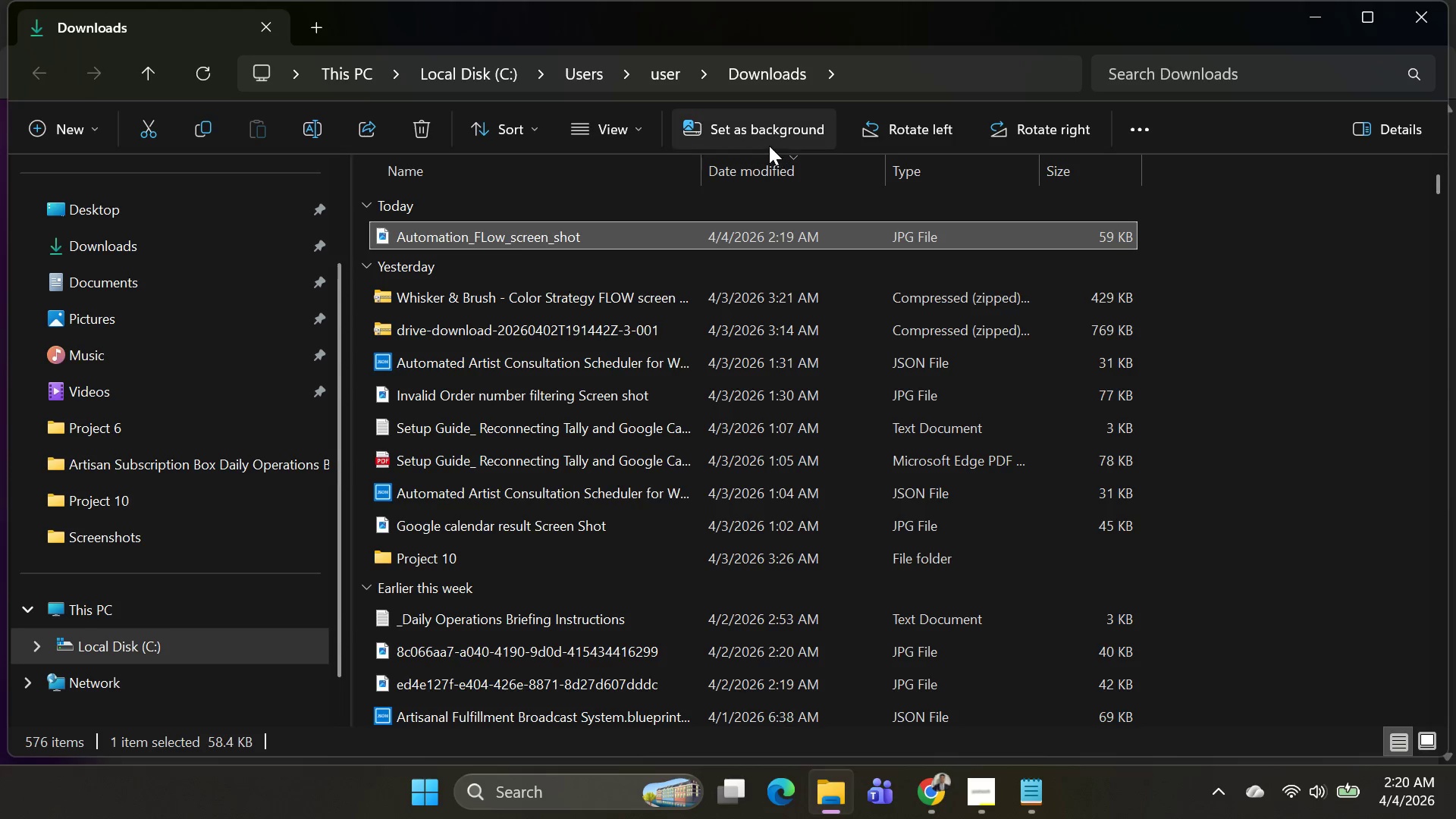 
key(Alt+AltLeft)
 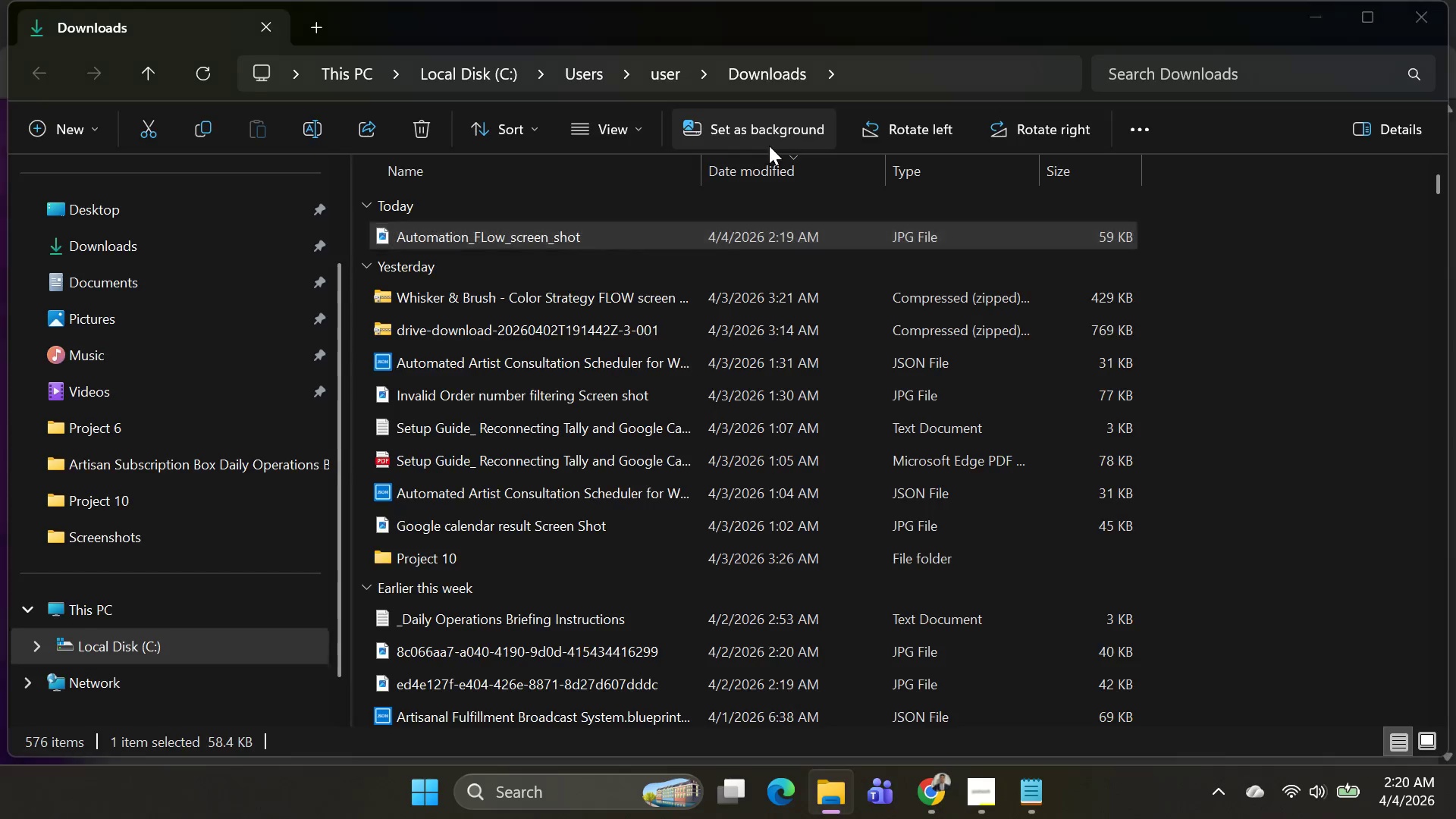 
key(Alt+Tab)
 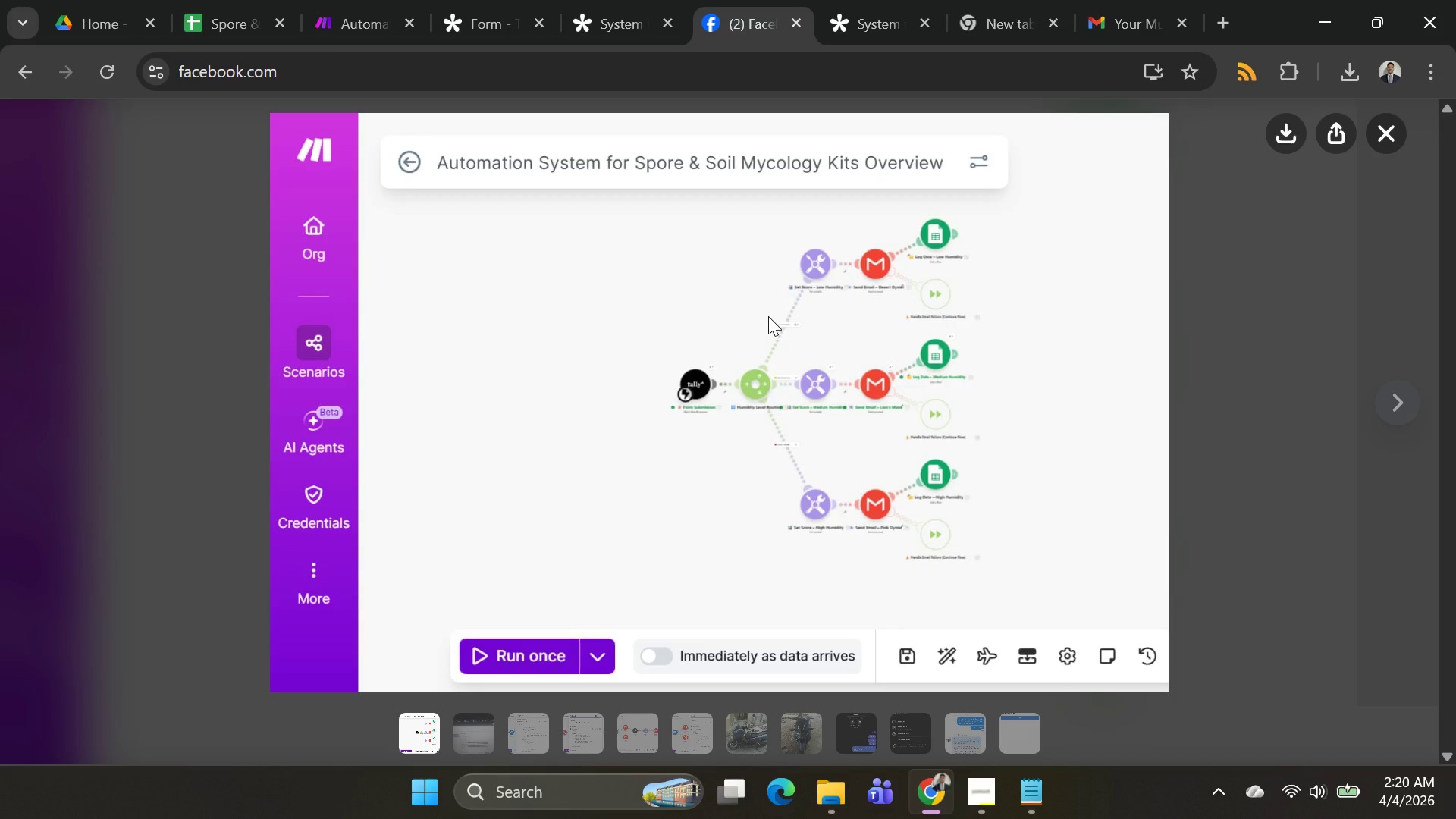 
key(Alt+AltLeft)
 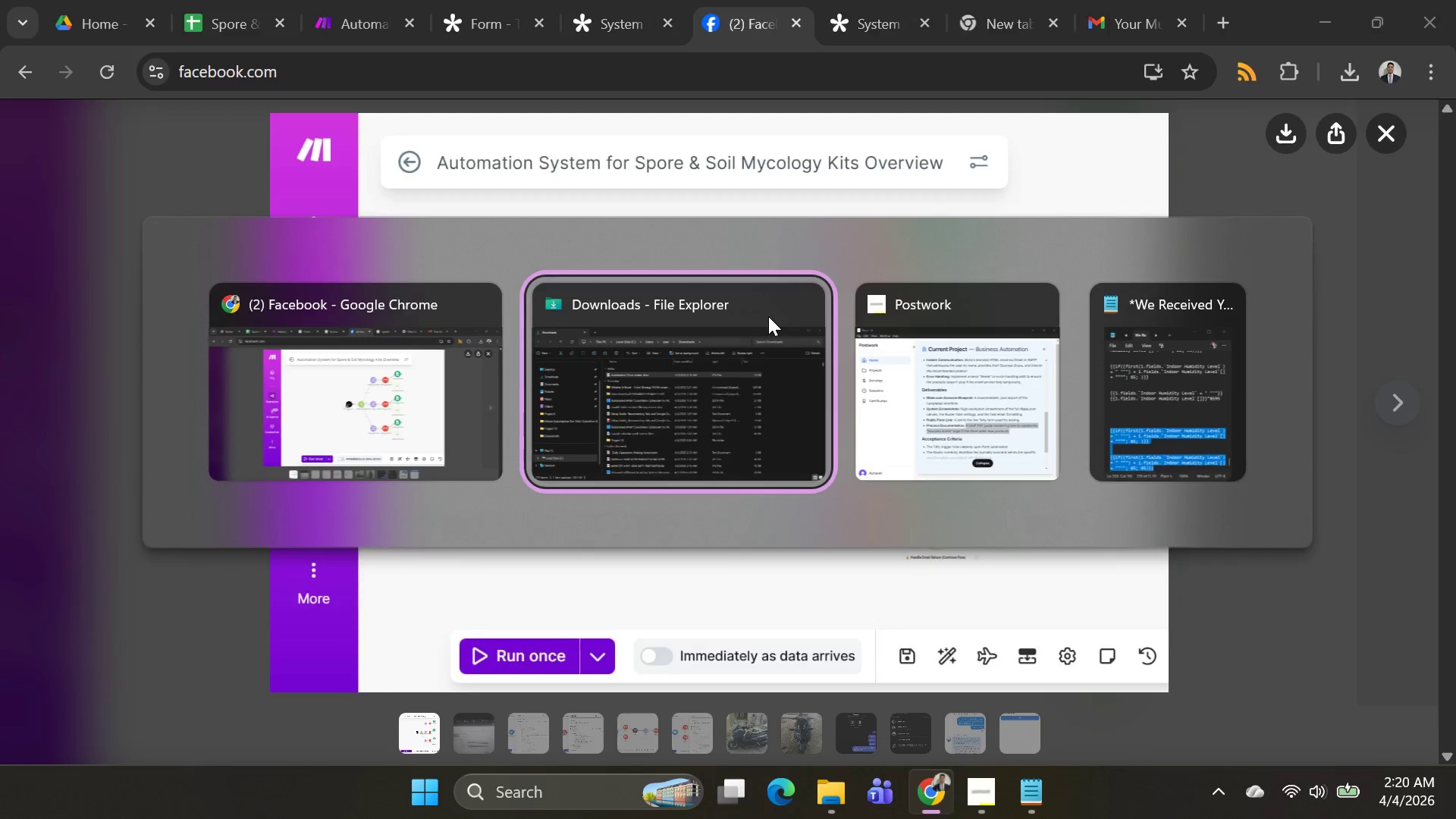 
key(Alt+Tab)
 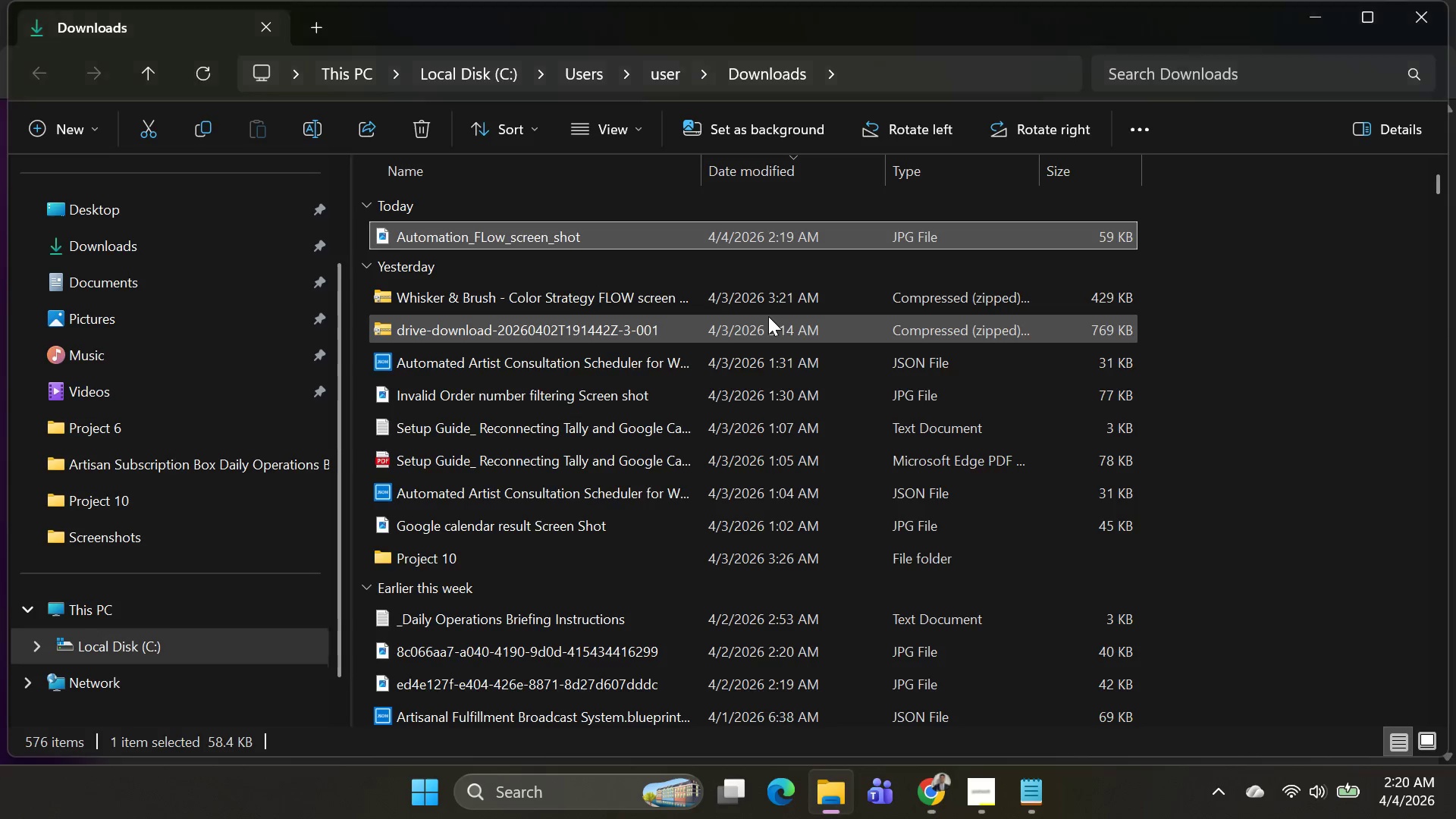 
key(Alt+AltLeft)
 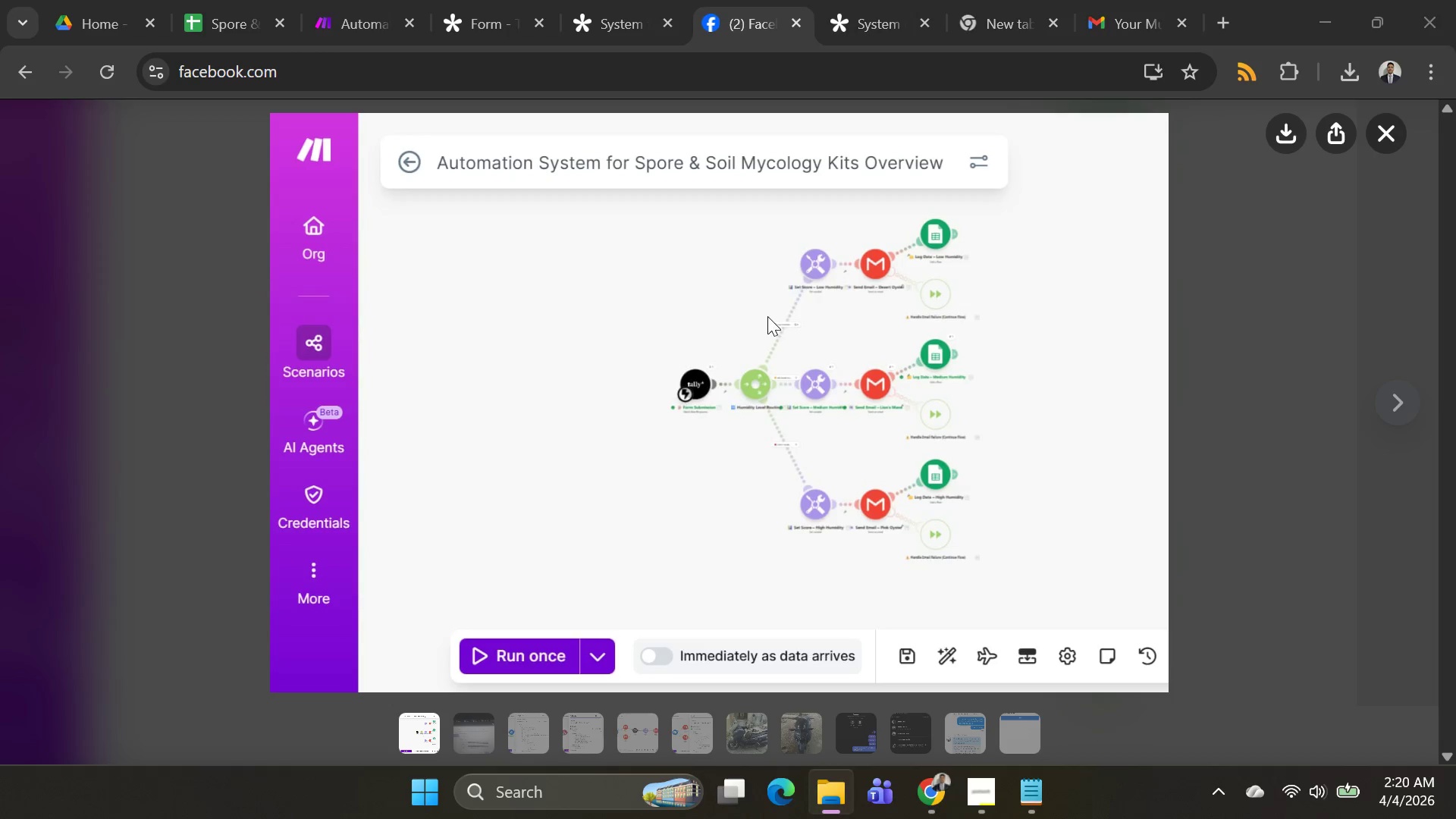 
key(Alt+Tab)
 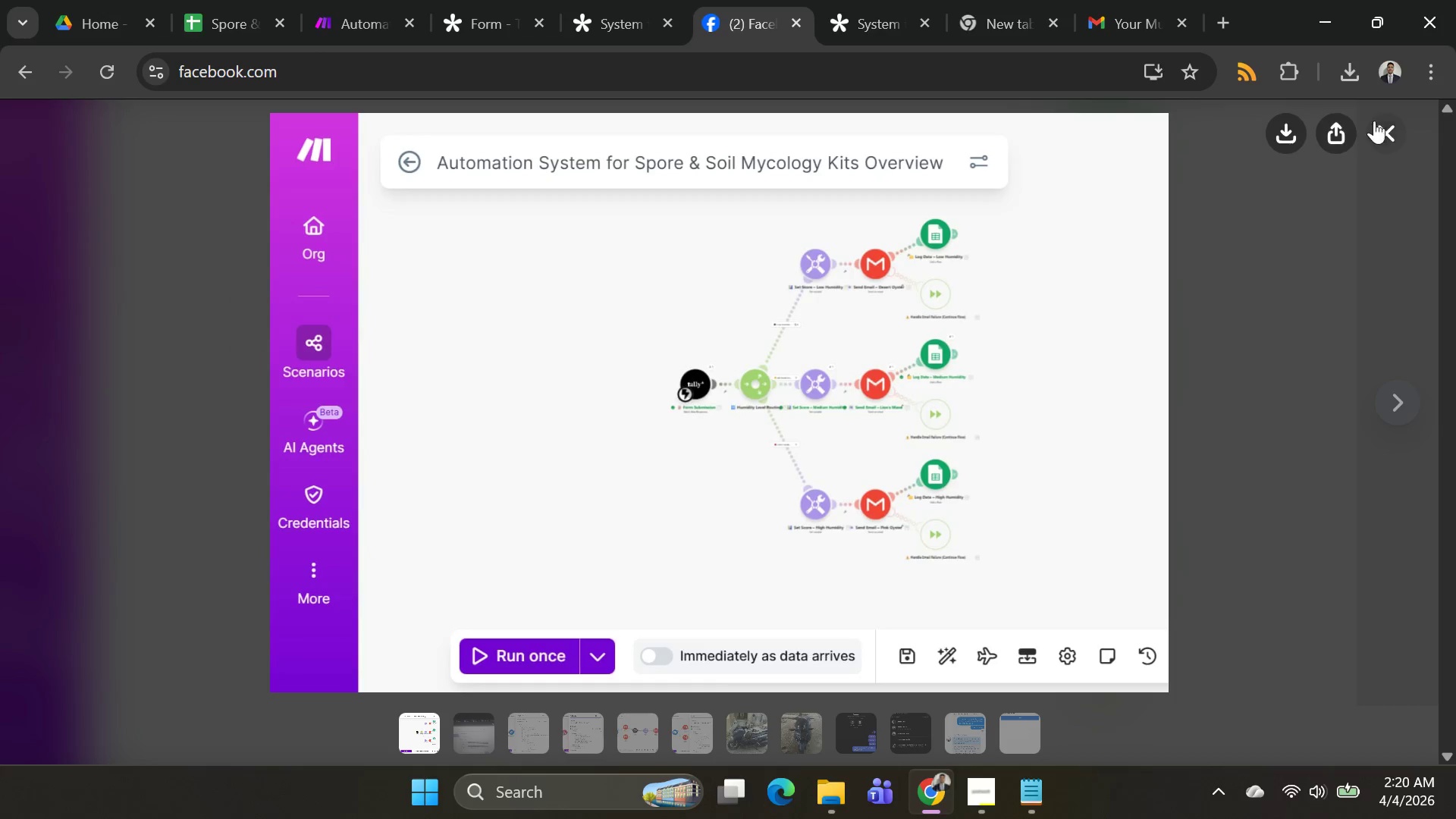 
left_click([1382, 120])
 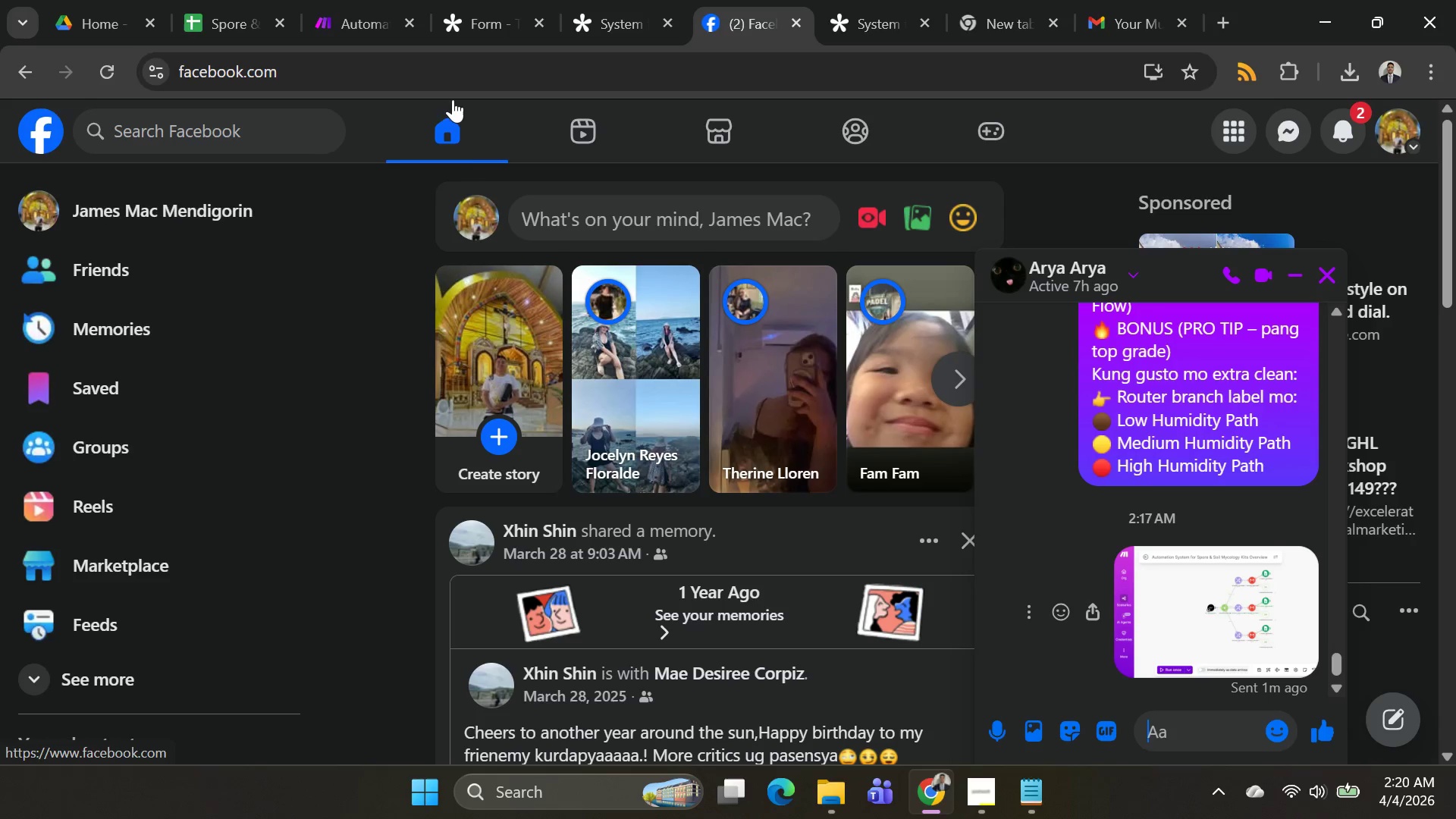 
wait(5.19)
 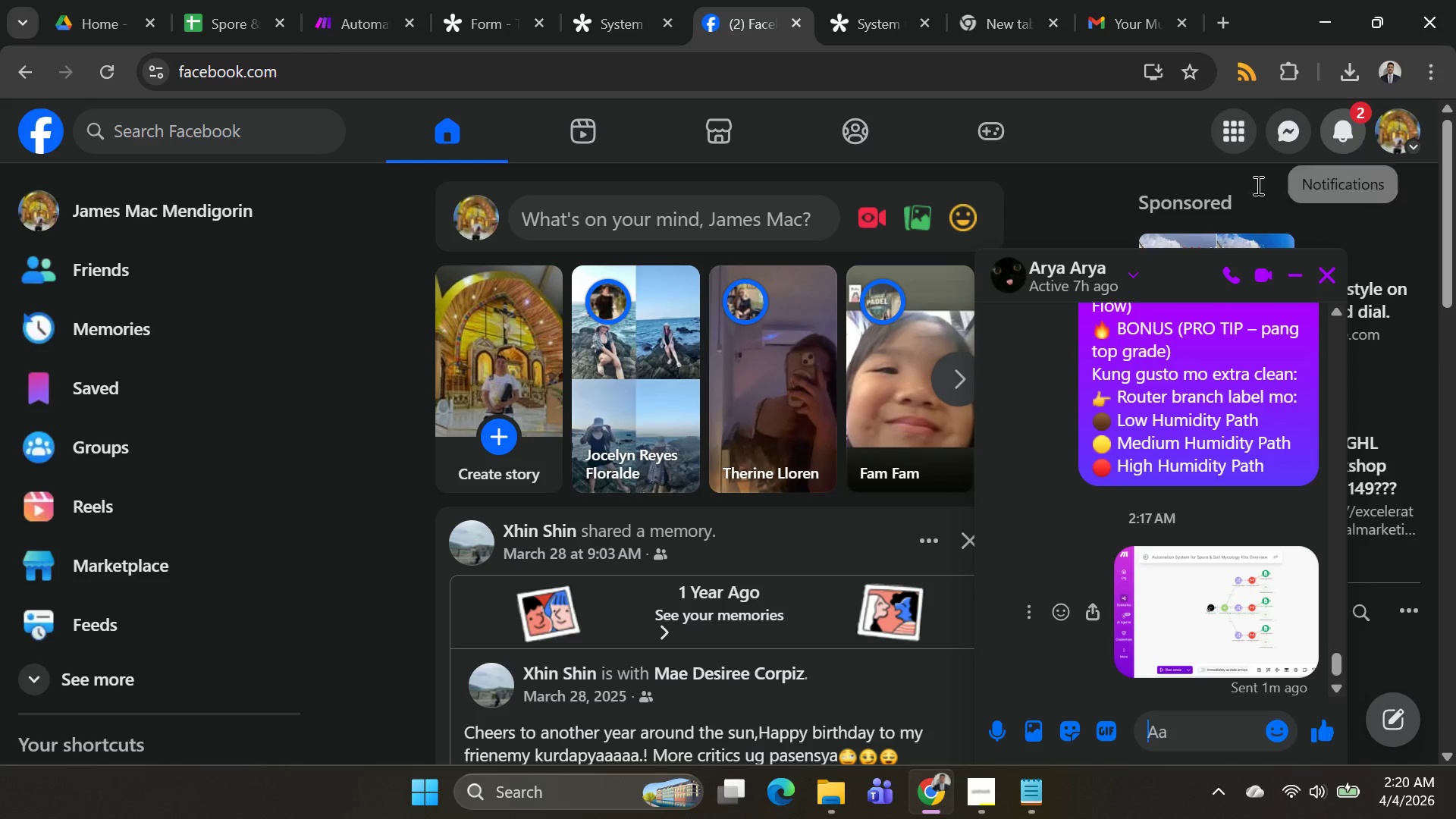 
left_click([349, 21])
 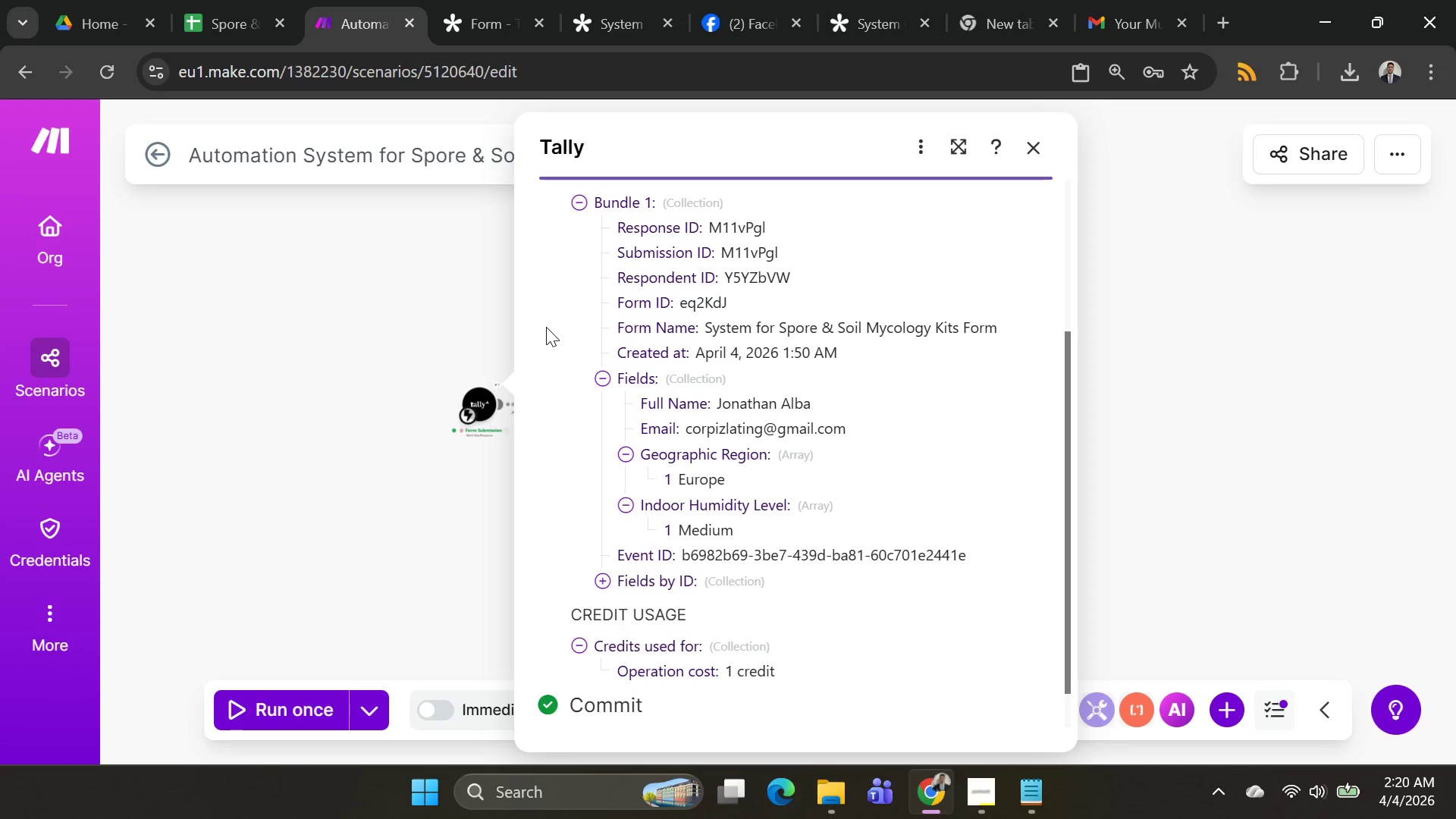 
key(PrintScreen)
 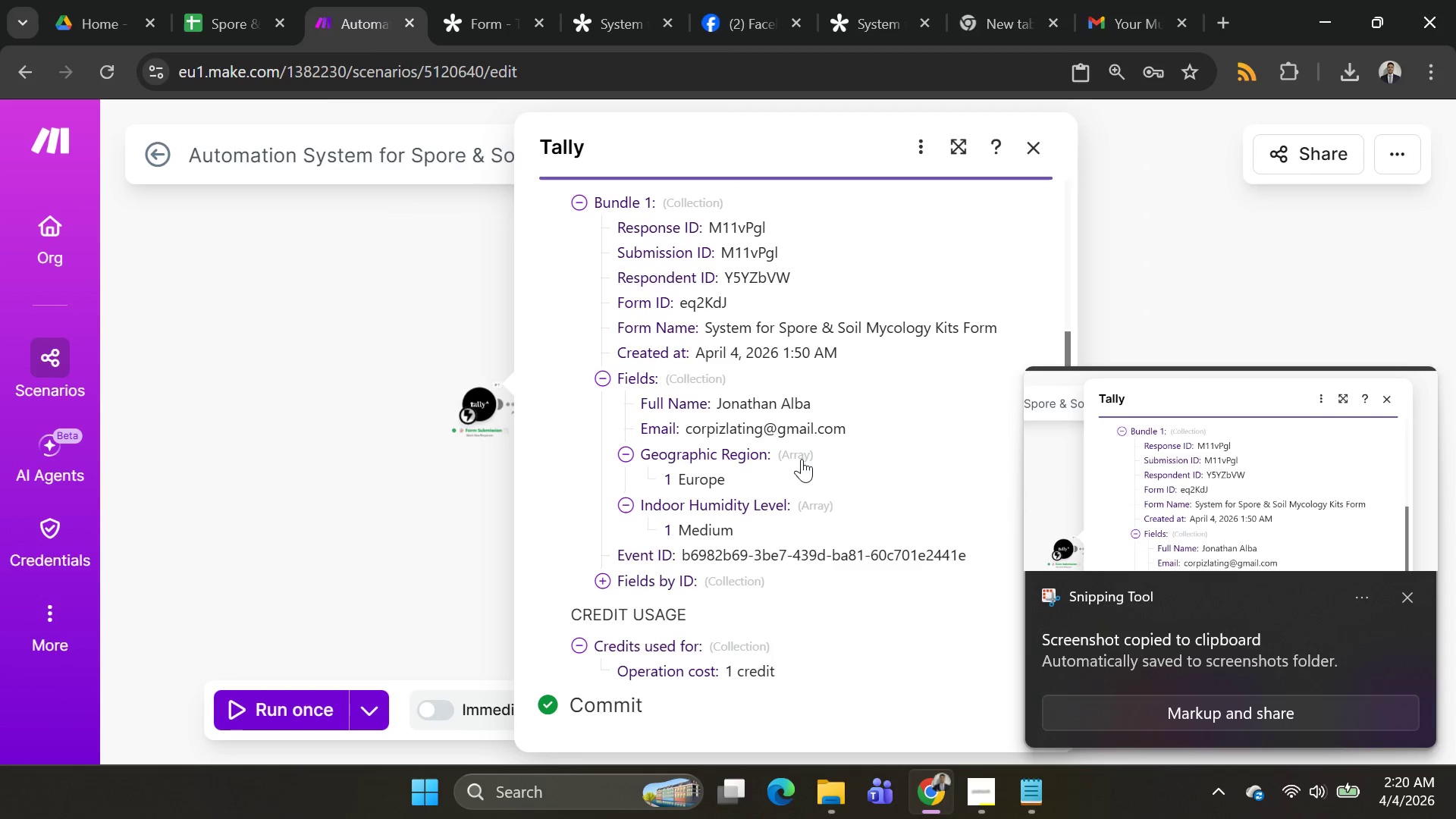 
wait(7.06)
 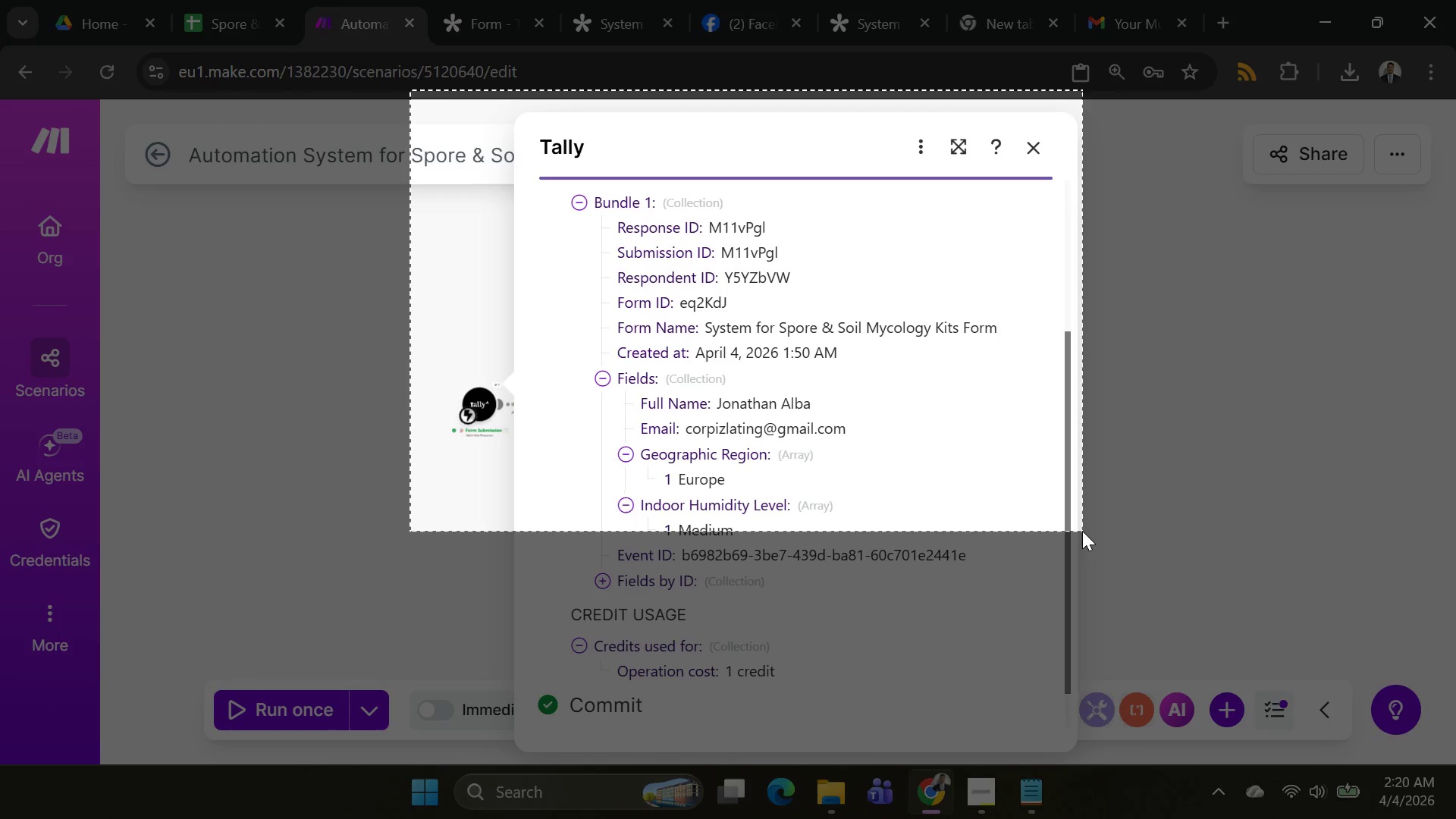 
left_click([1134, 266])
 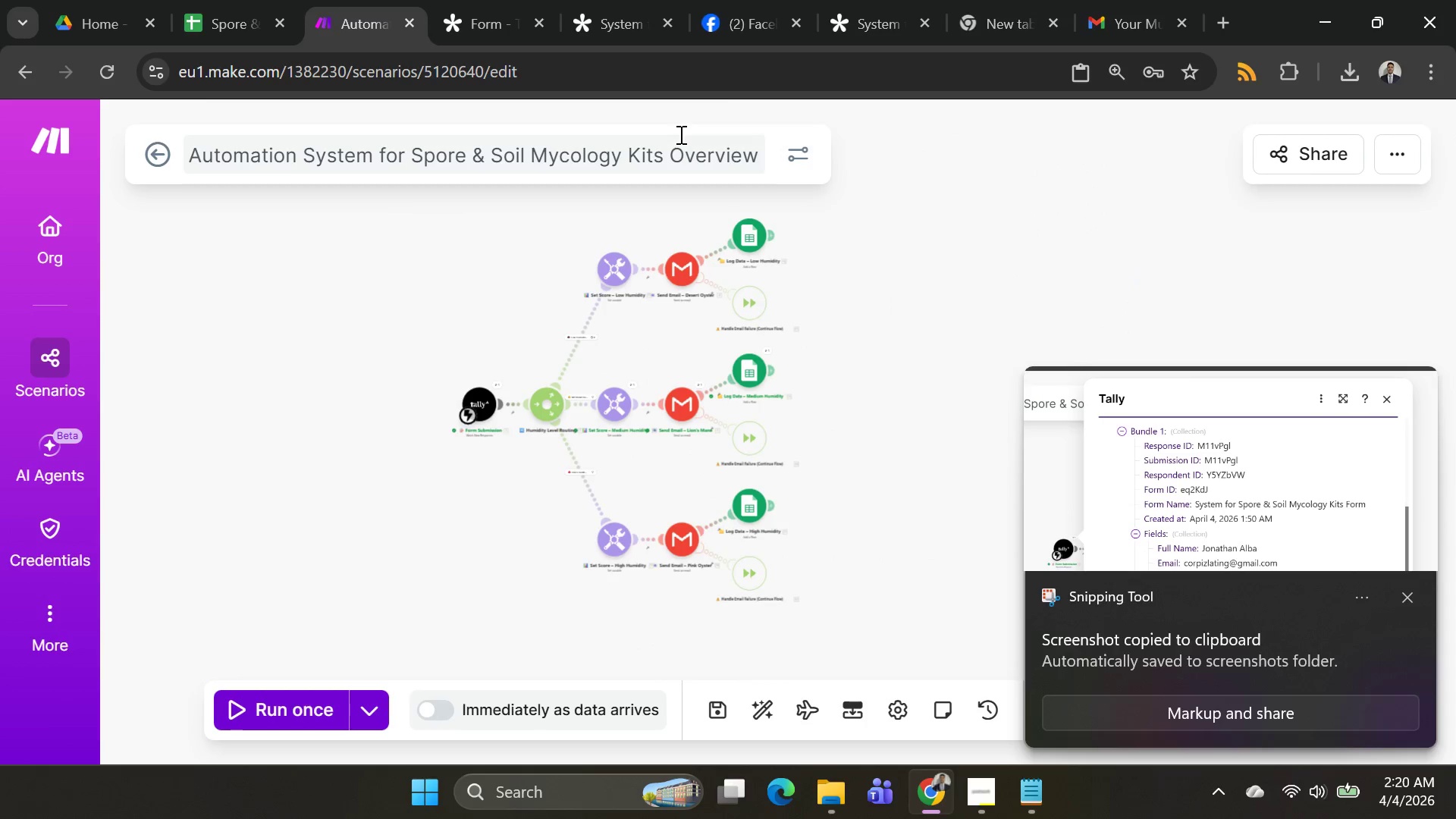 
left_click([746, 28])
 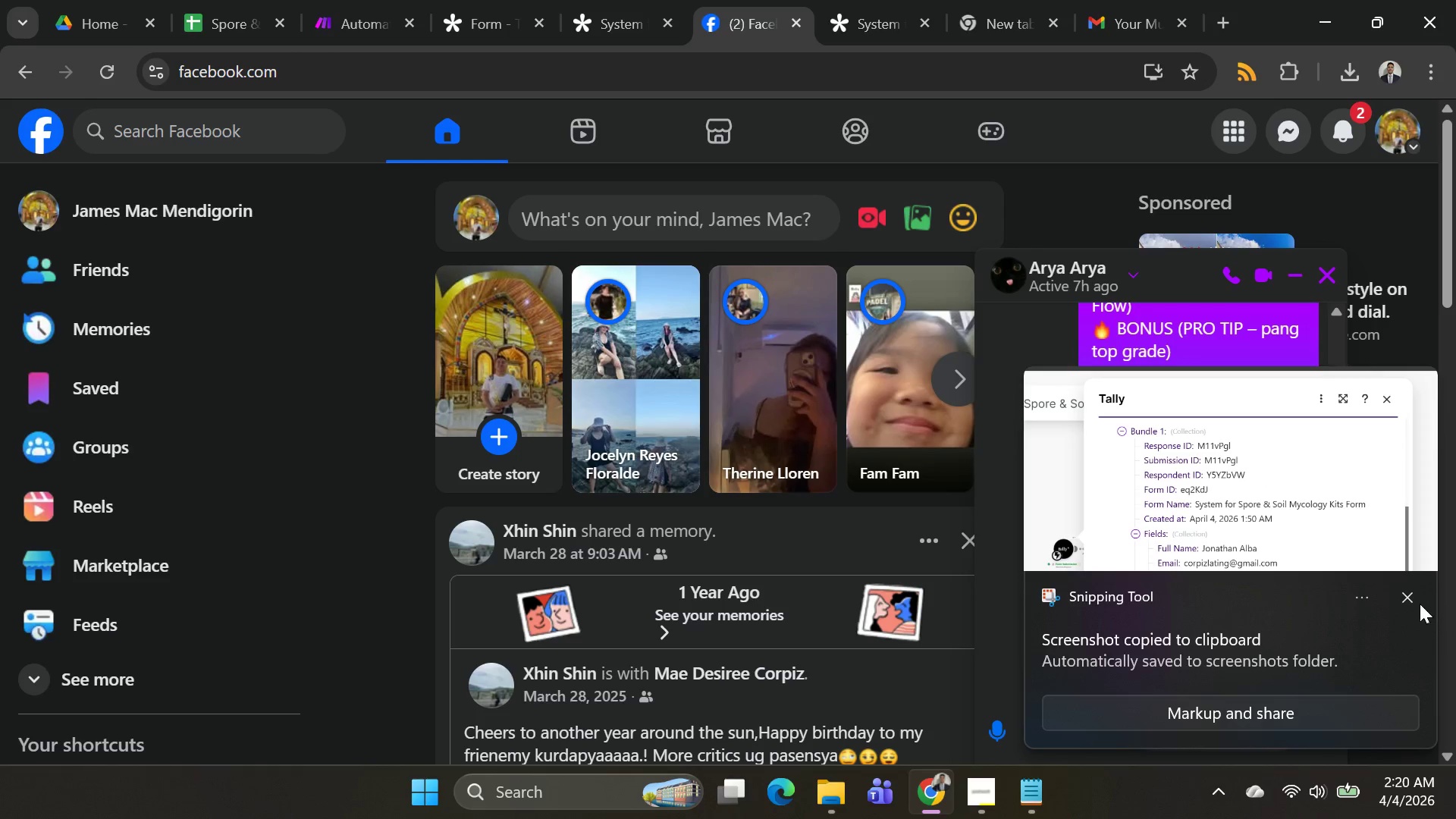 
left_click([1406, 600])
 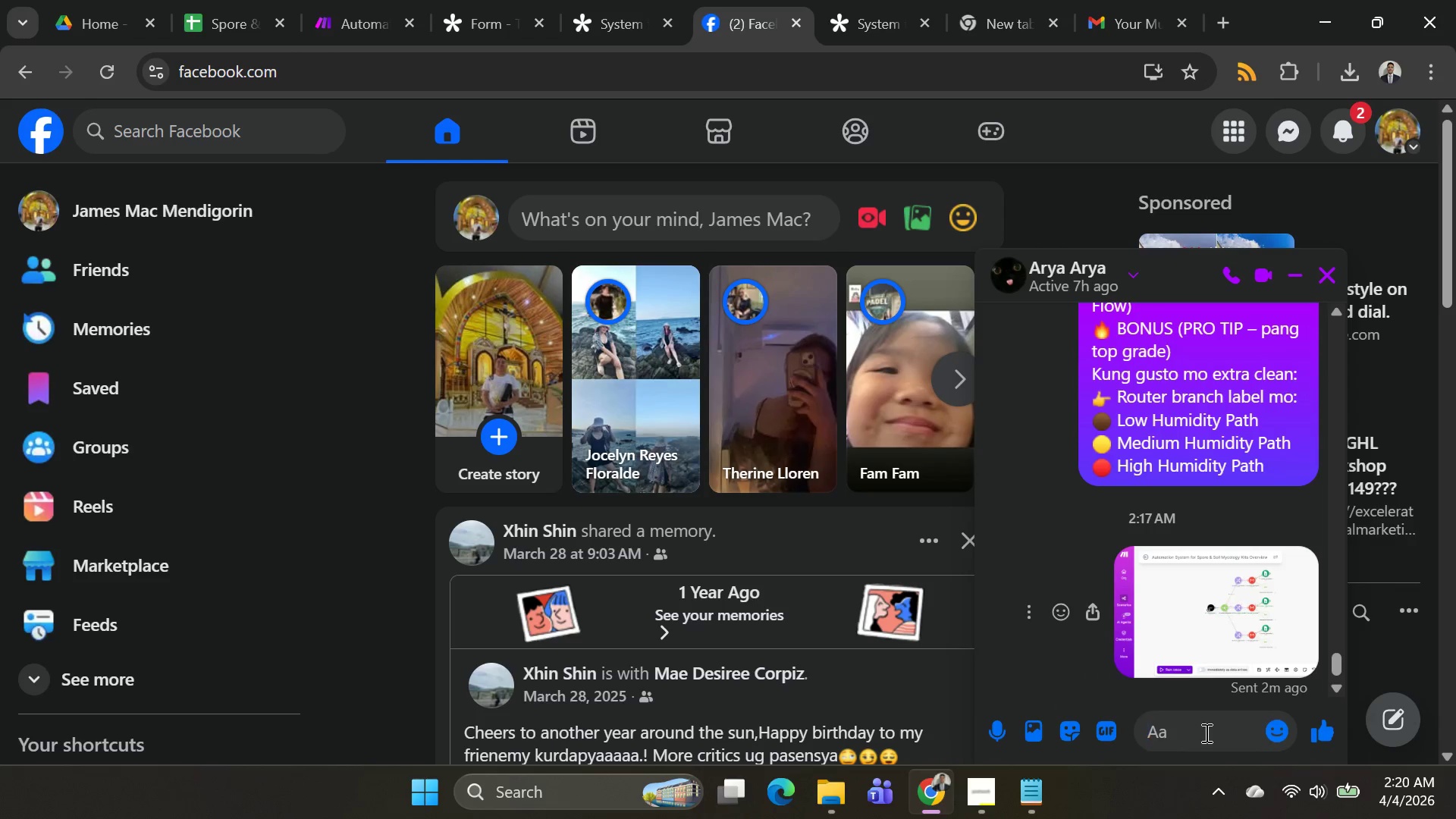 
left_click([1205, 733])
 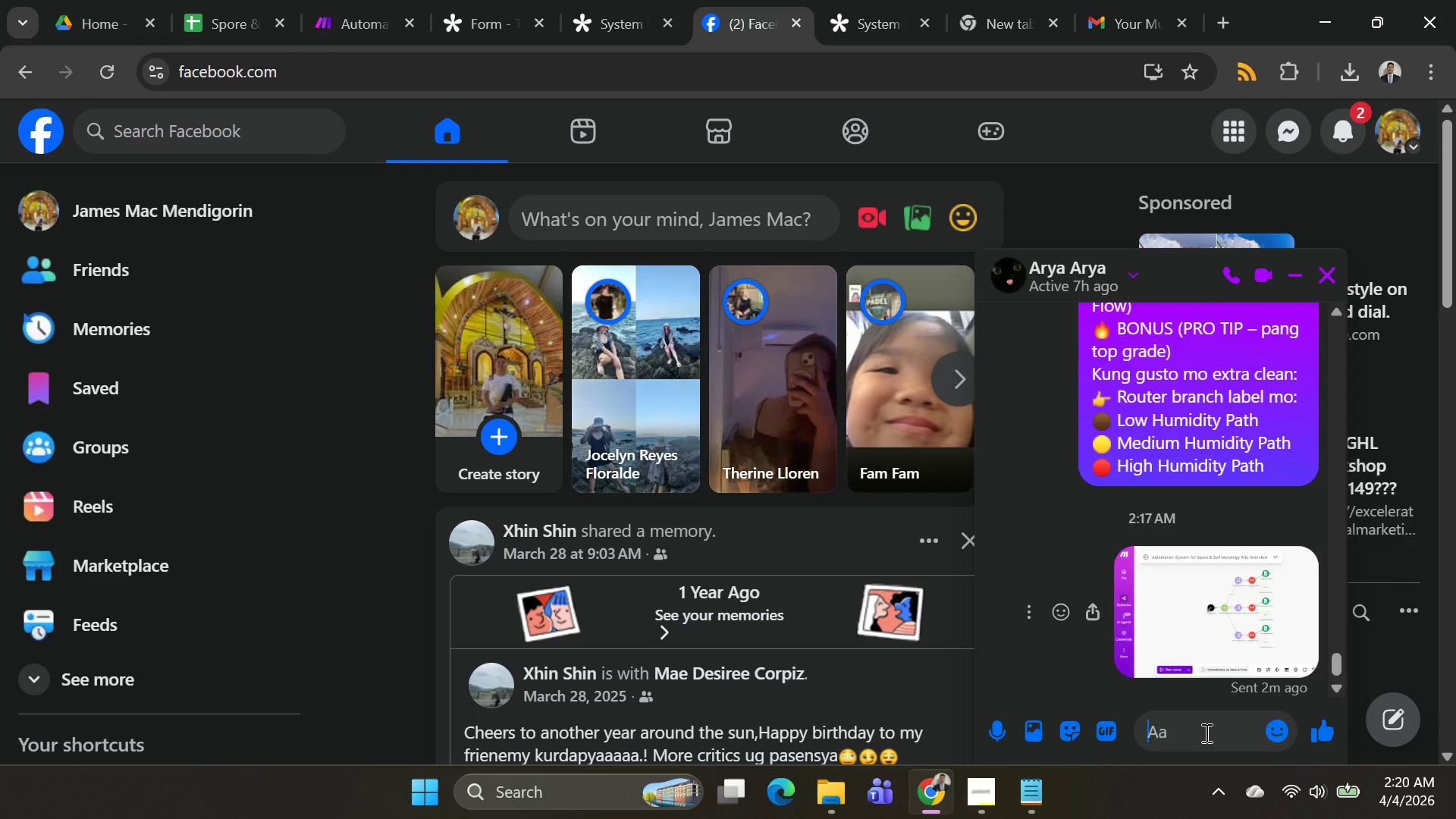 
key(Control+ControlLeft)
 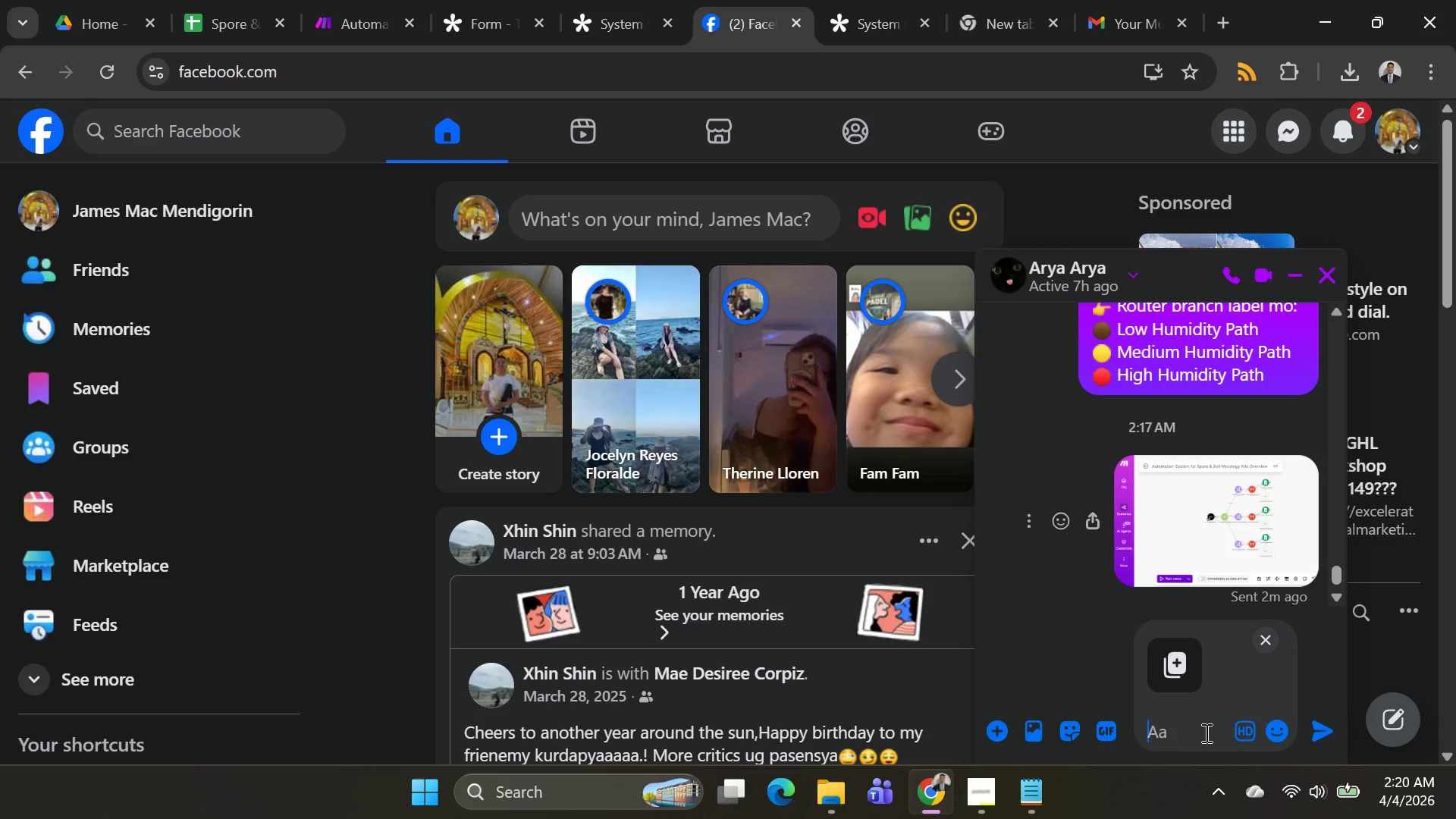 
key(Control+V)
 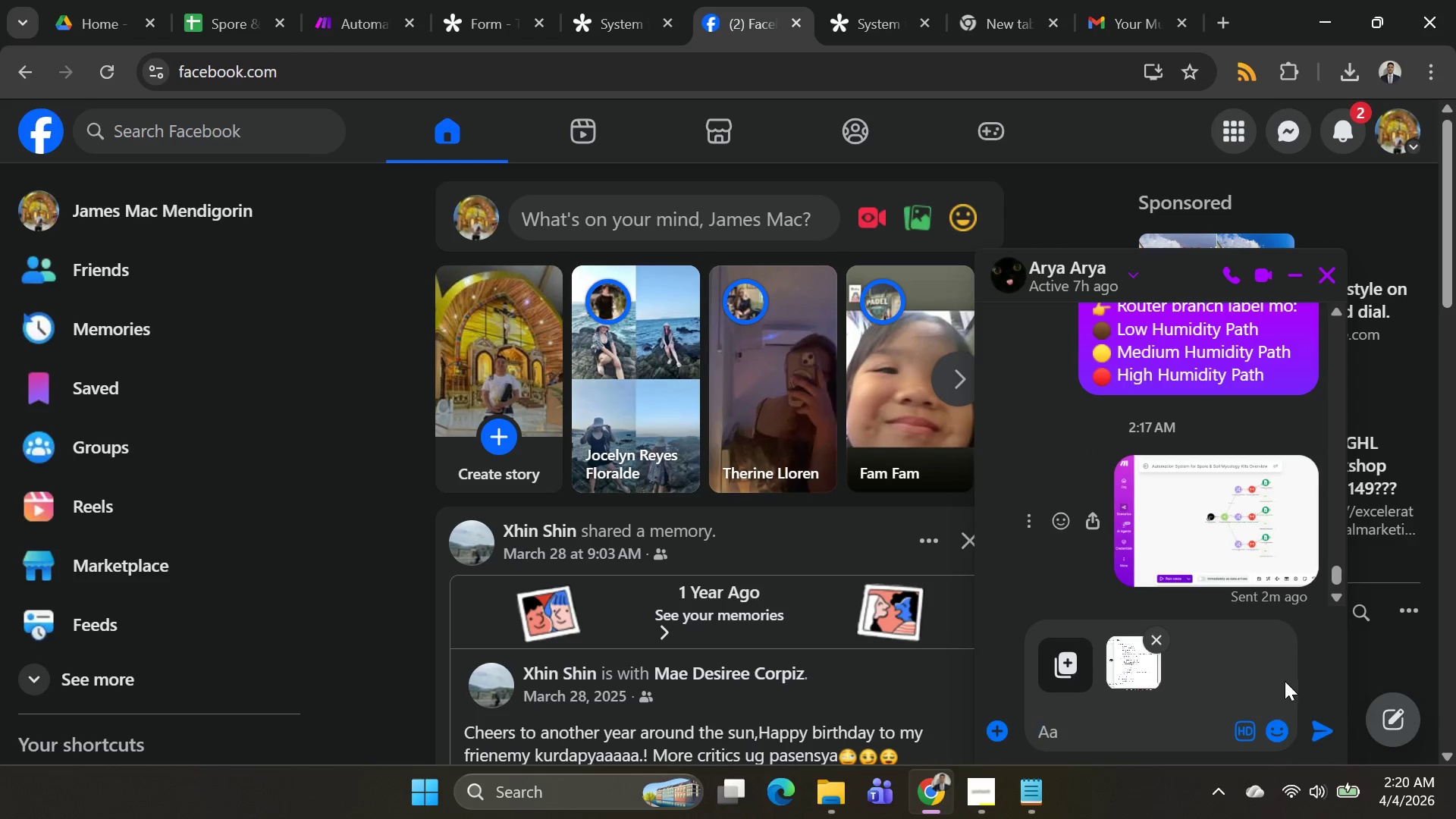 
key(Enter)
 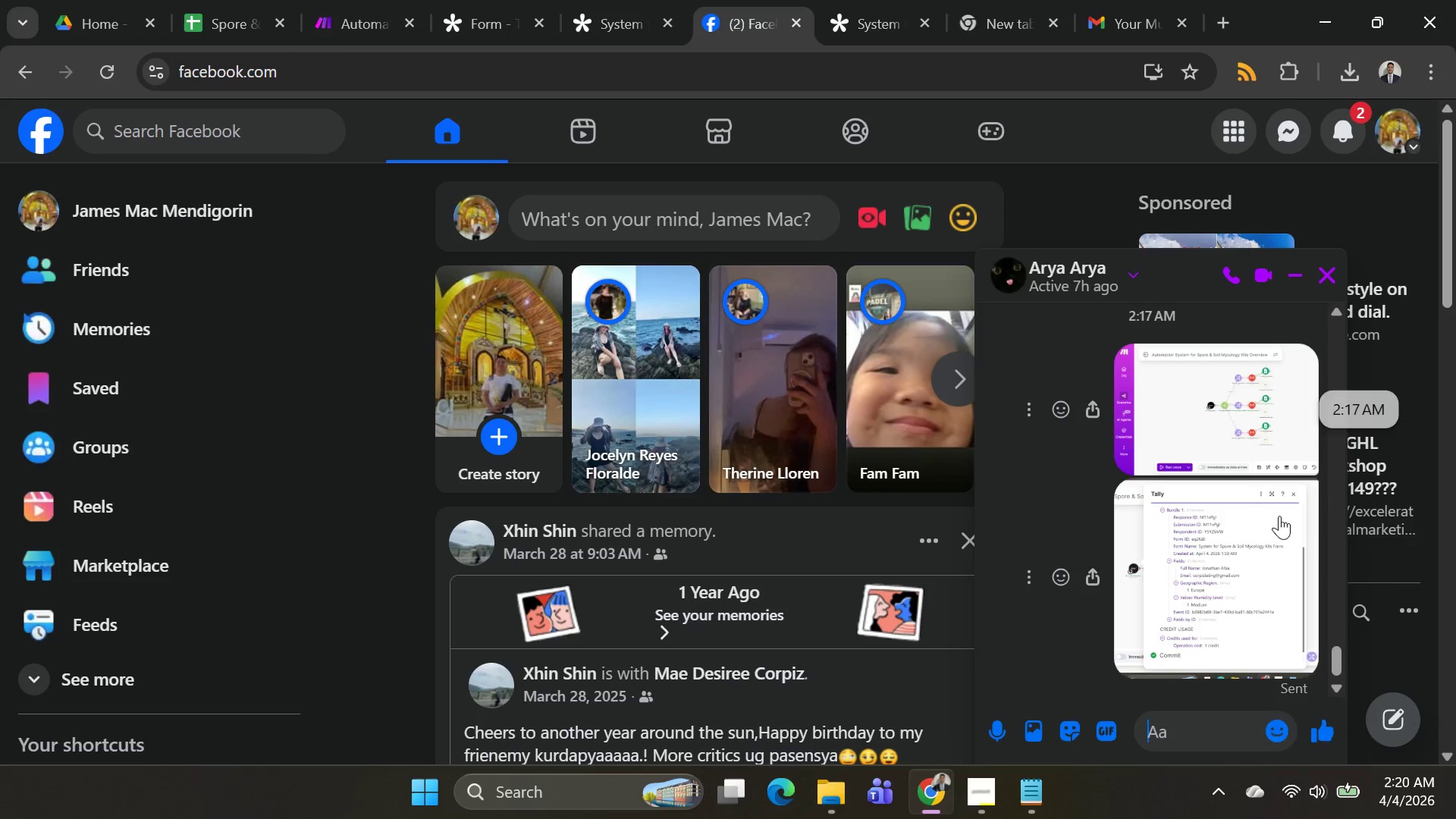 
left_click([1284, 631])
 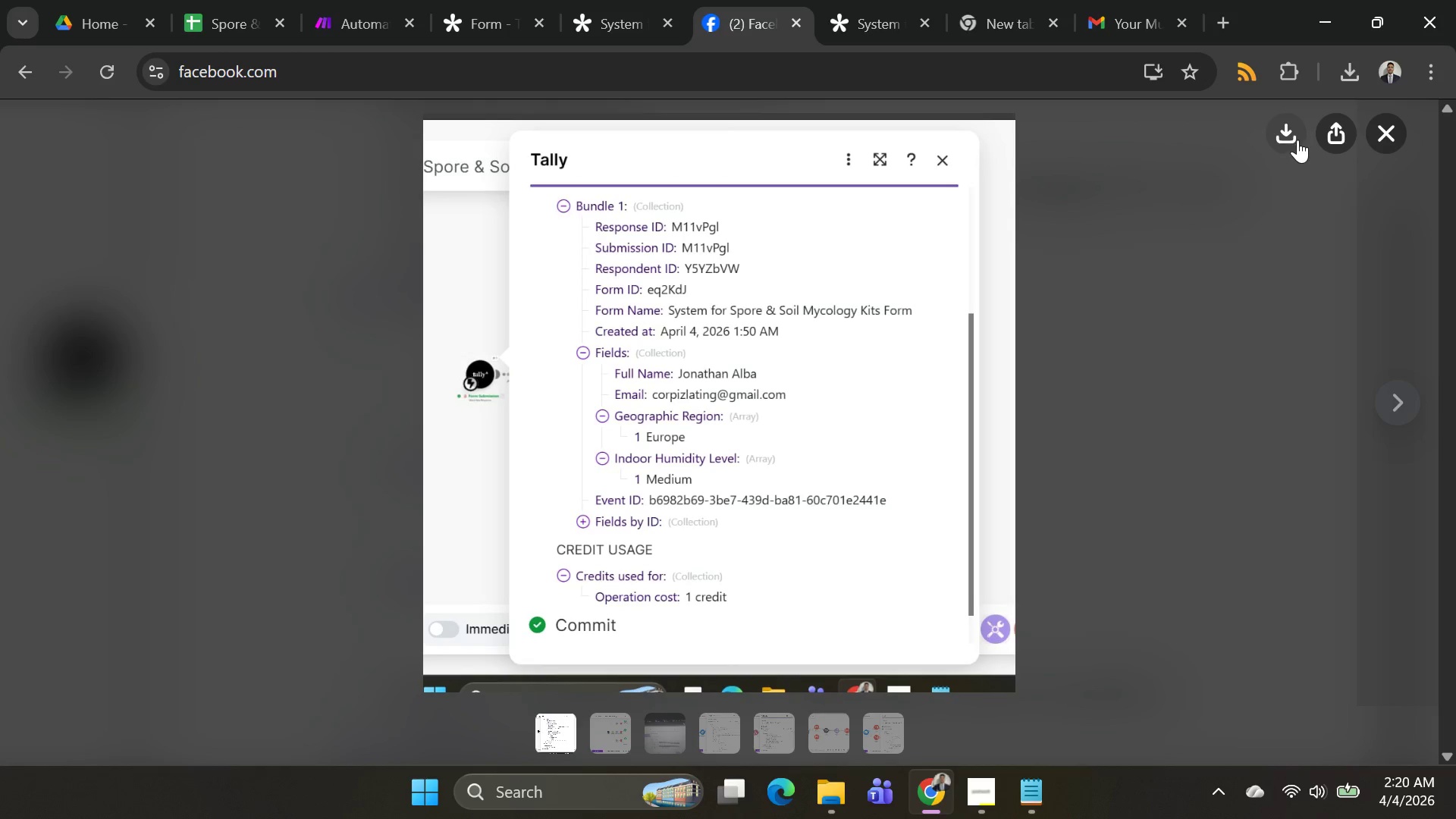 
left_click([1293, 135])
 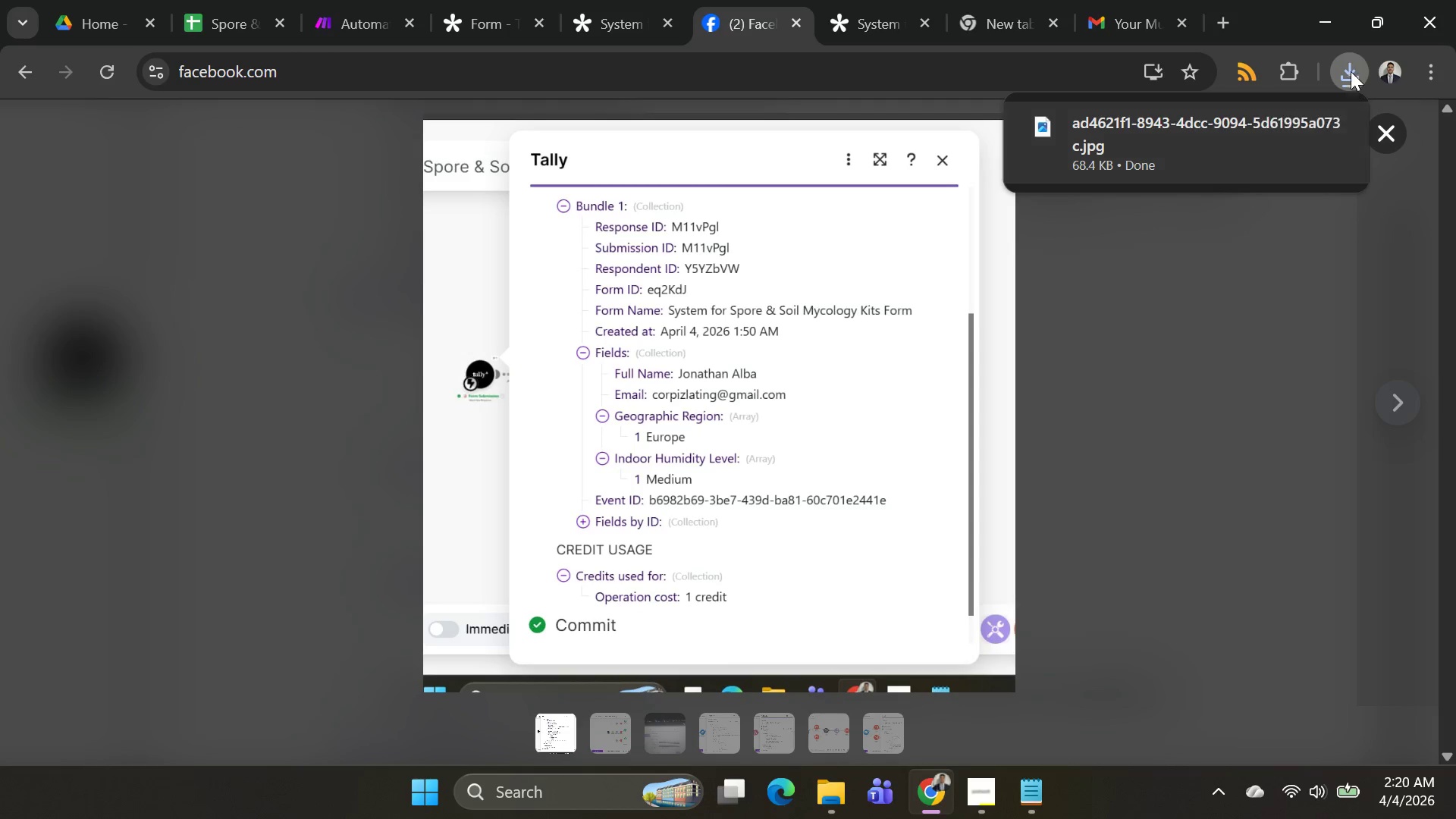 
left_click([1351, 51])
 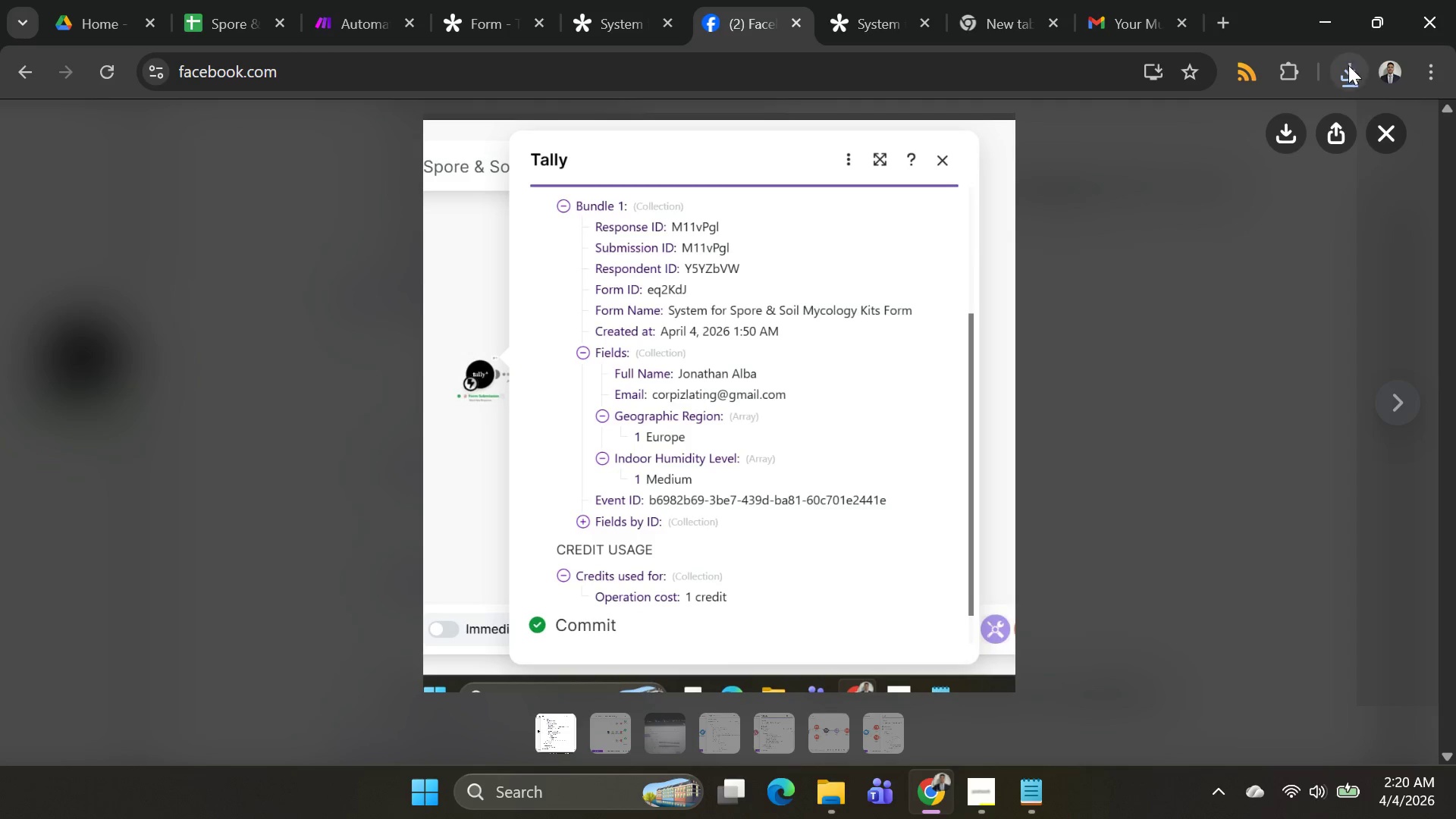 
left_click([1345, 67])
 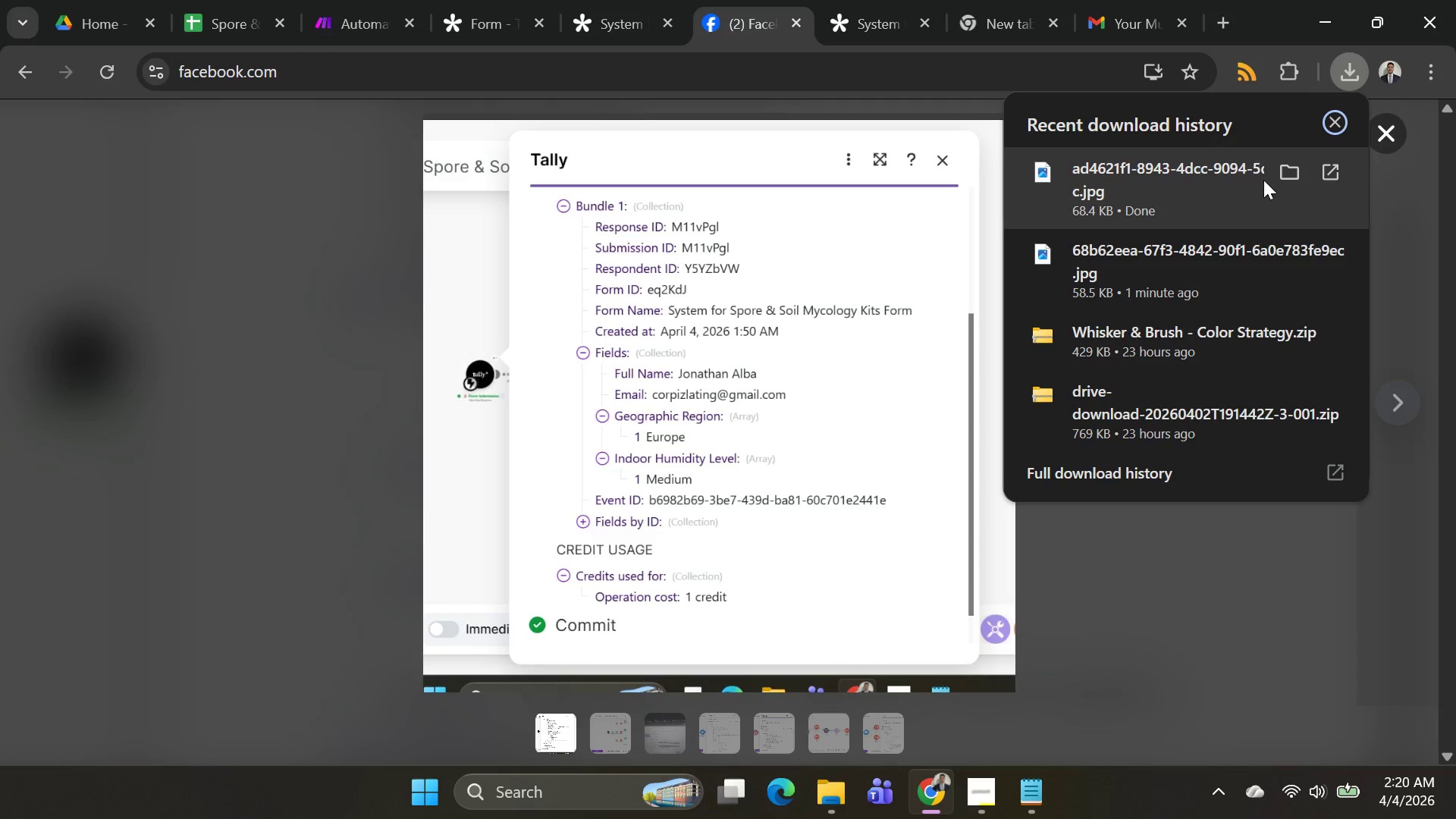 
left_click([1283, 168])
 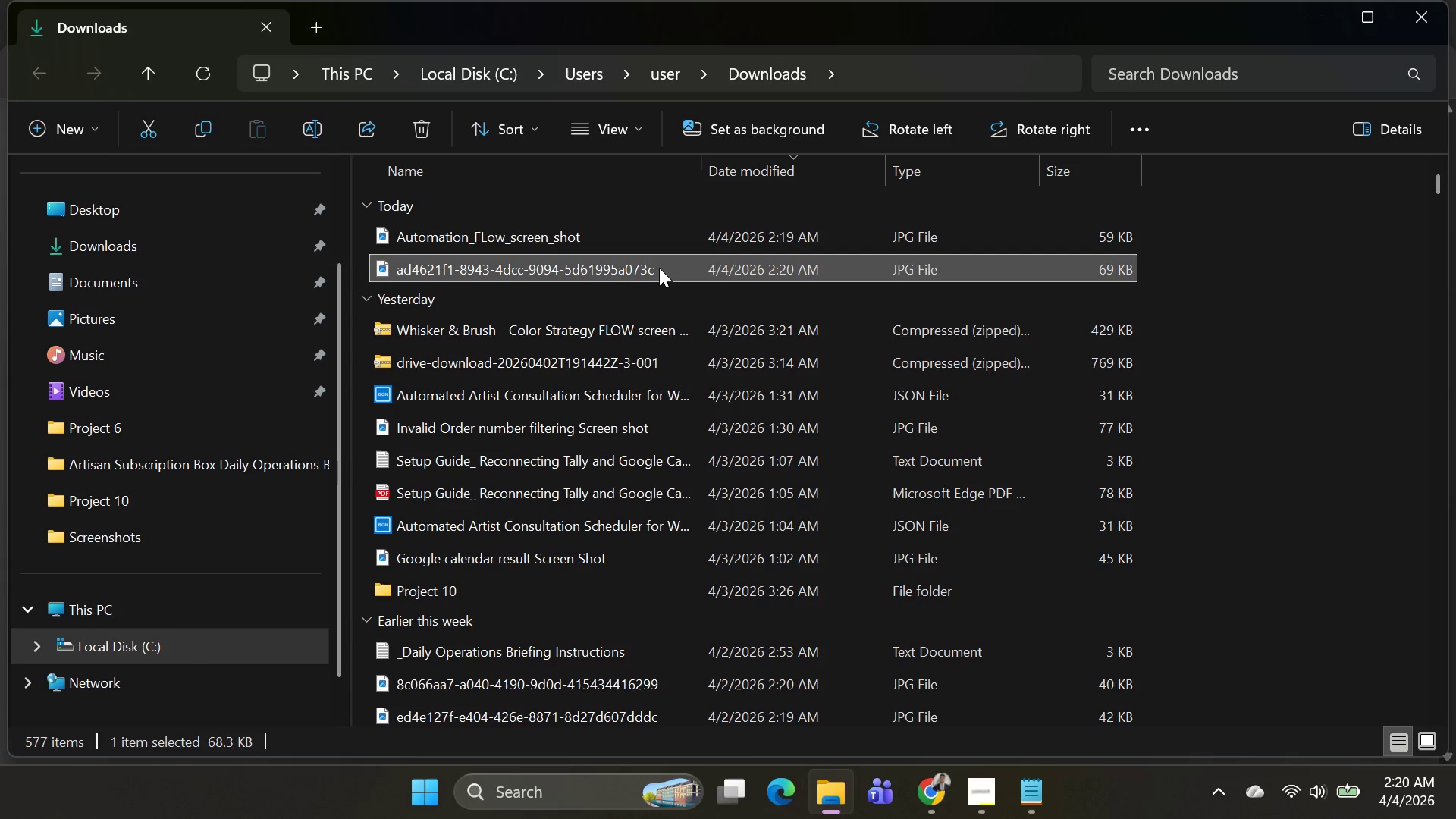 
left_click([640, 268])
 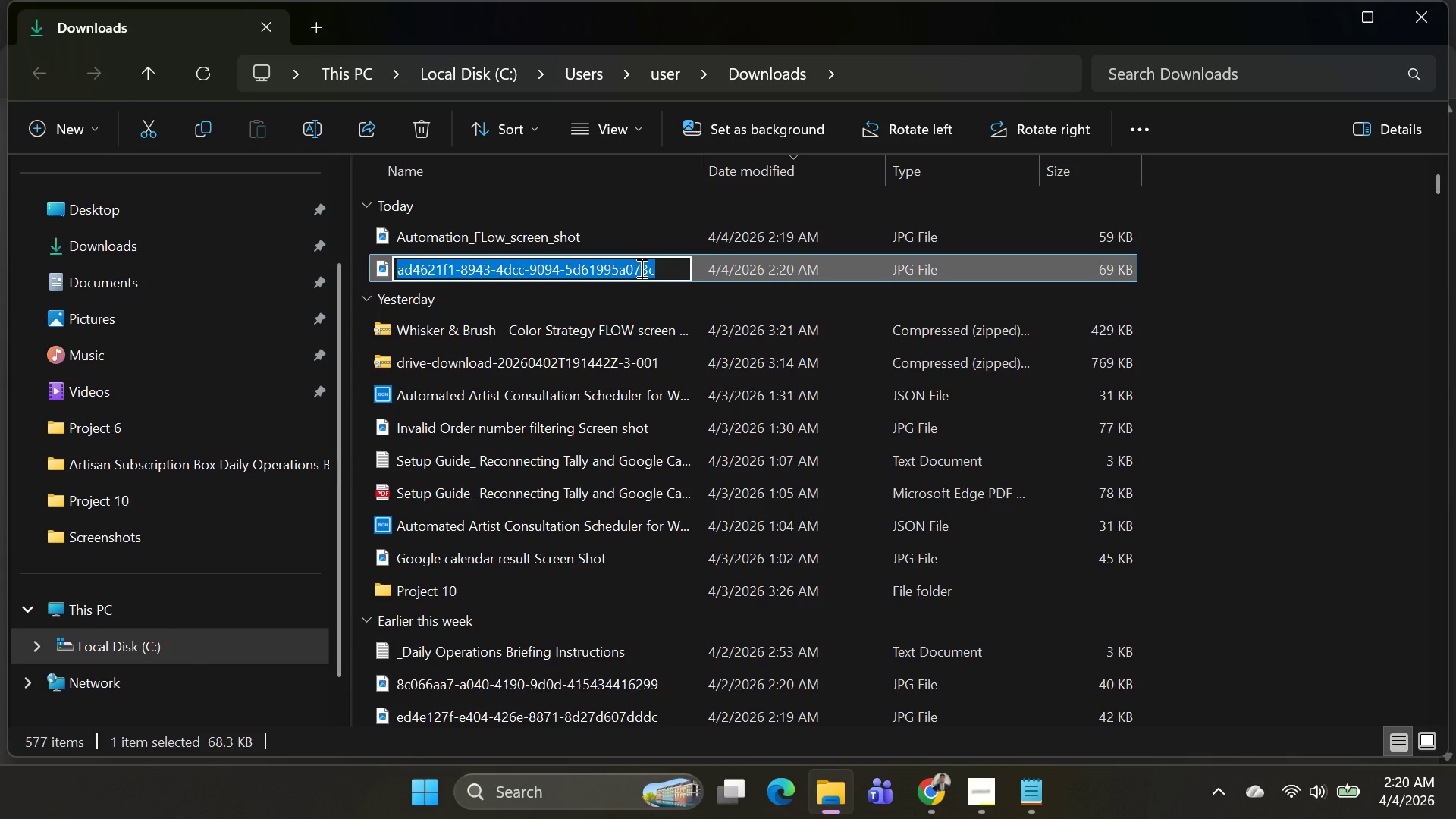 
type(Tallu)
key(Backspace)
type(y )
key(Backspace)
type(_res)
key(Backspace)
key(Backspace)
key(Backspace)
type(Response)
 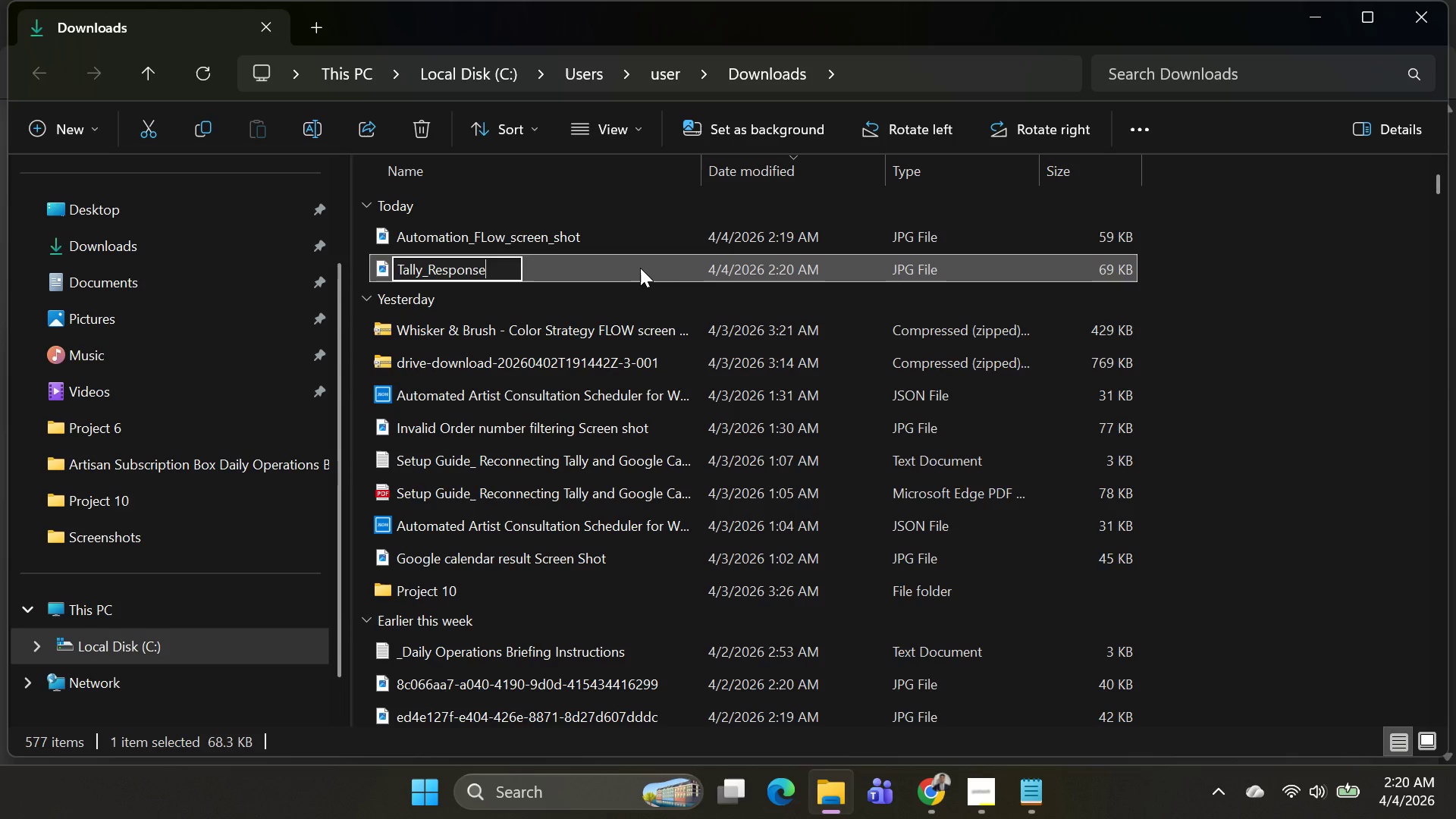 
type(_Screen )
key(Backspace)
type(_shot)
 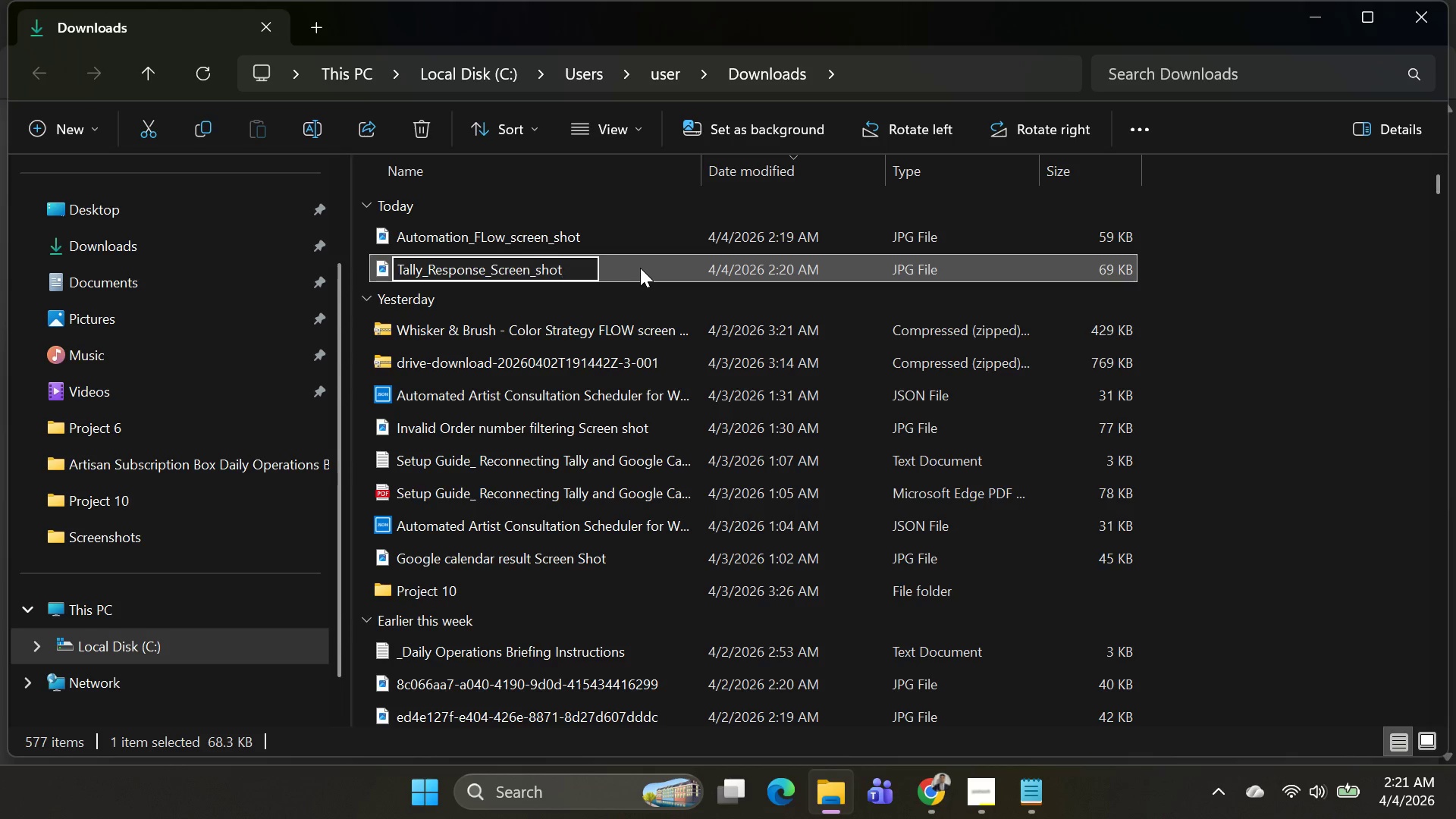 
key(Enter)
 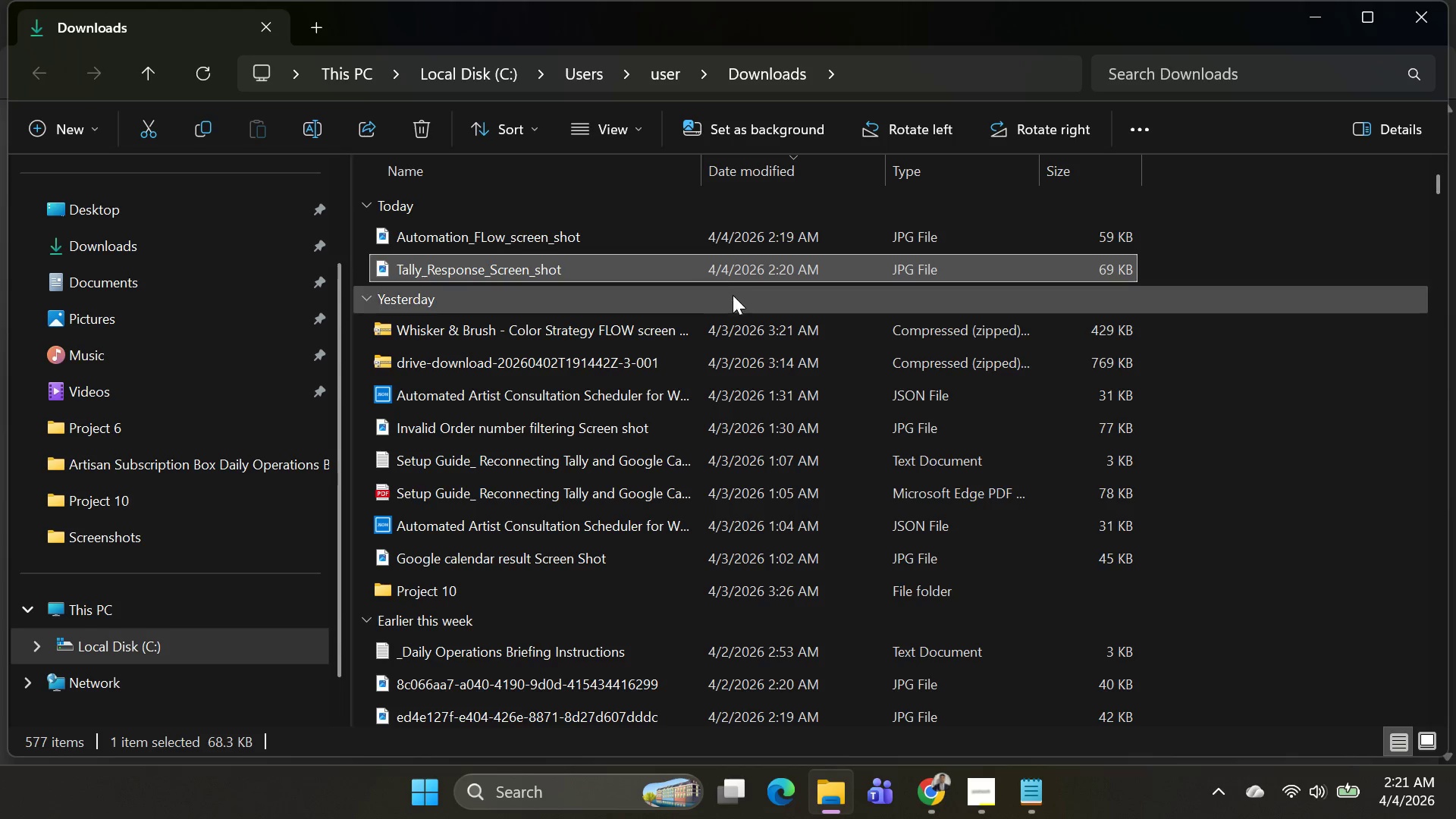 
key(Alt+AltLeft)
 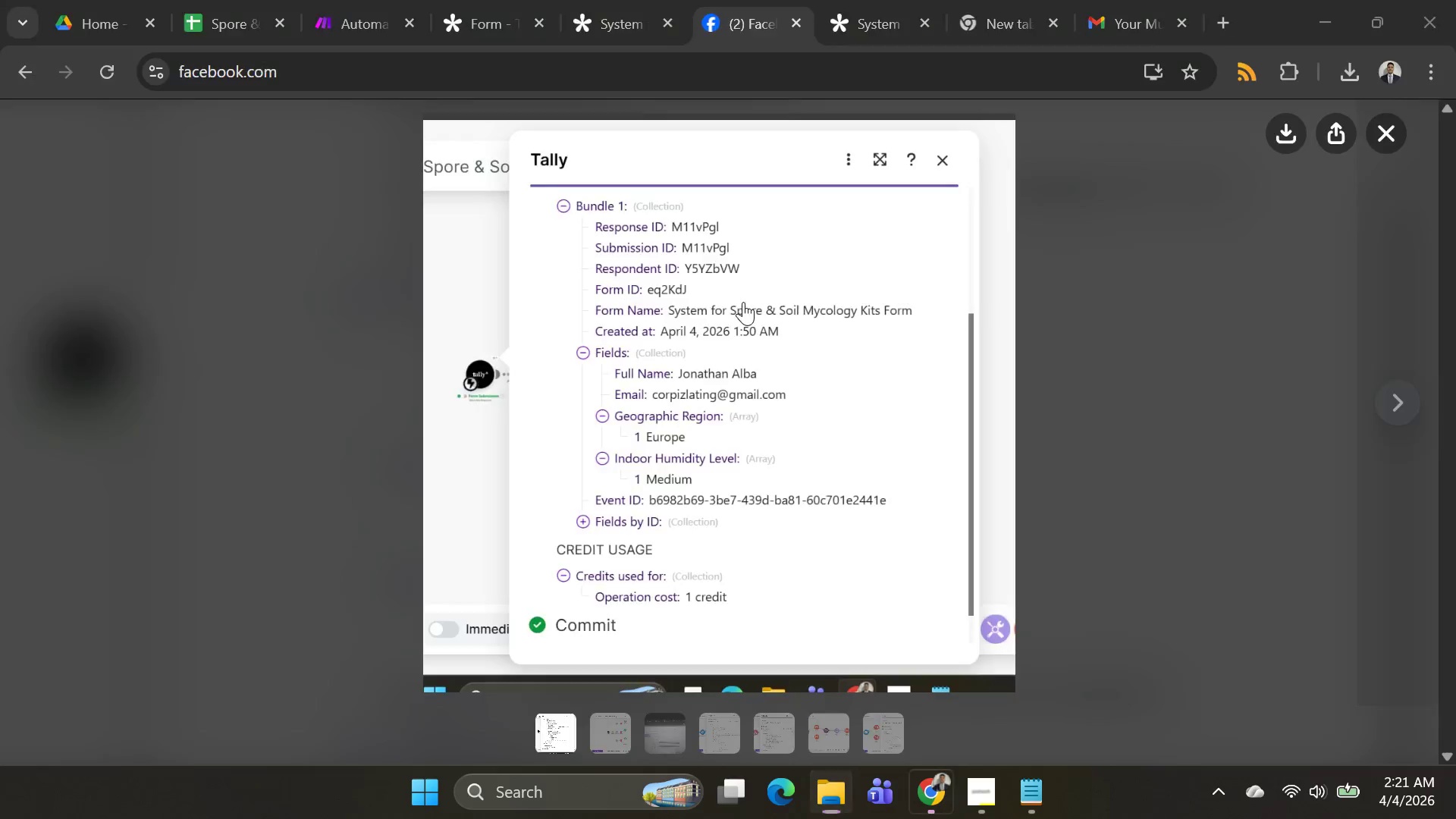 
key(Alt+Tab)
 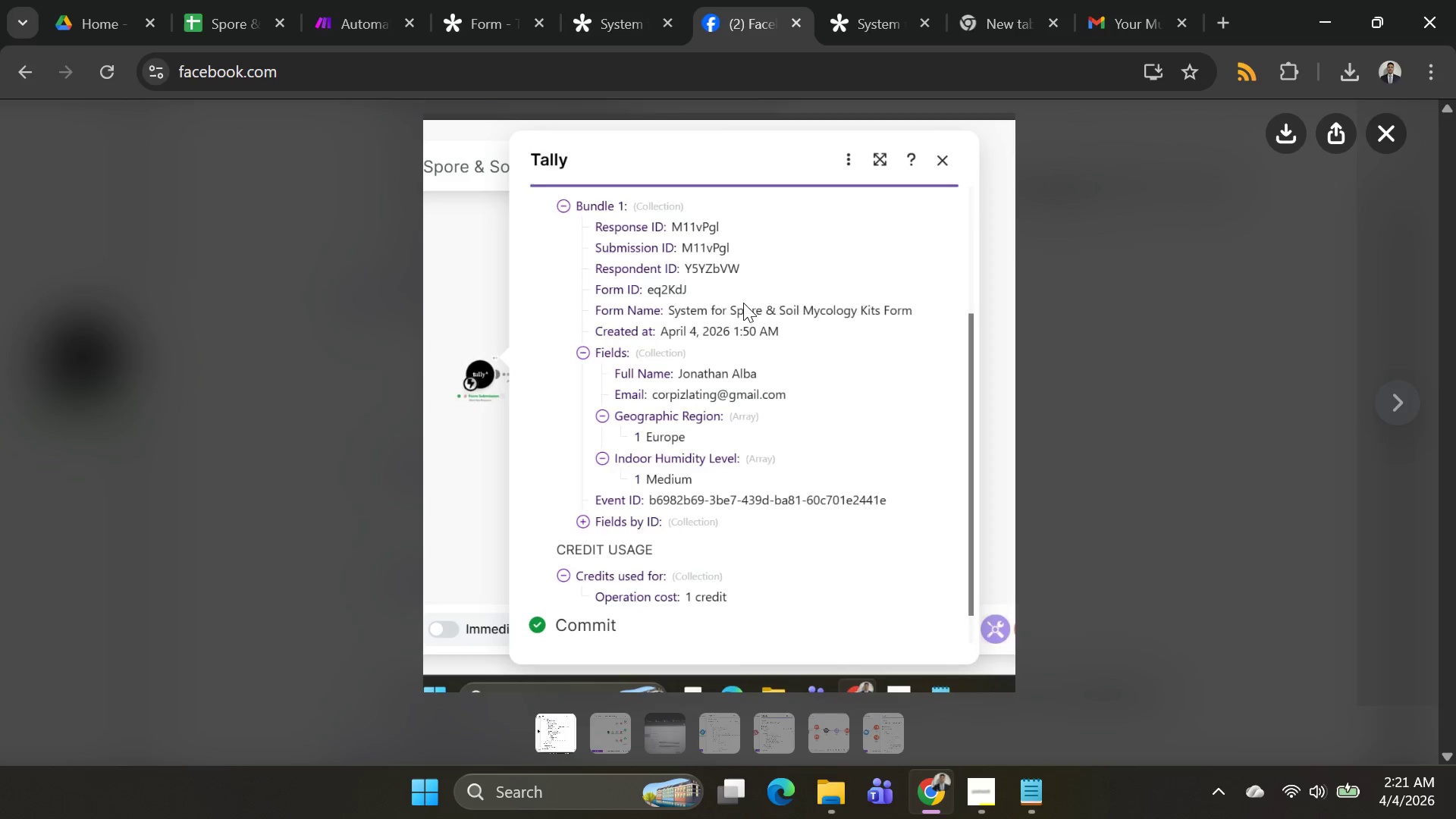 
key(Alt+AltLeft)
 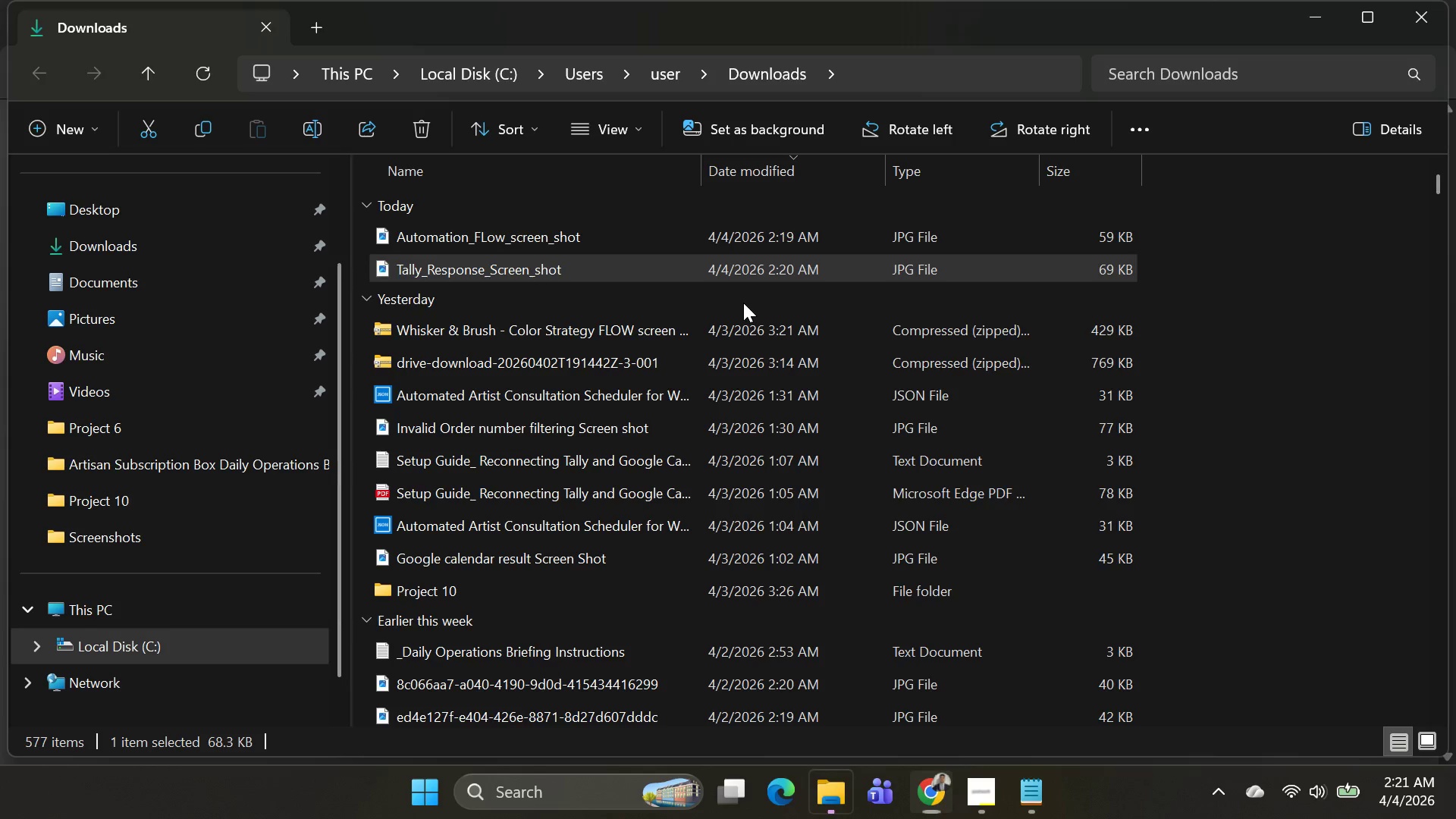 
key(Alt+Tab)
 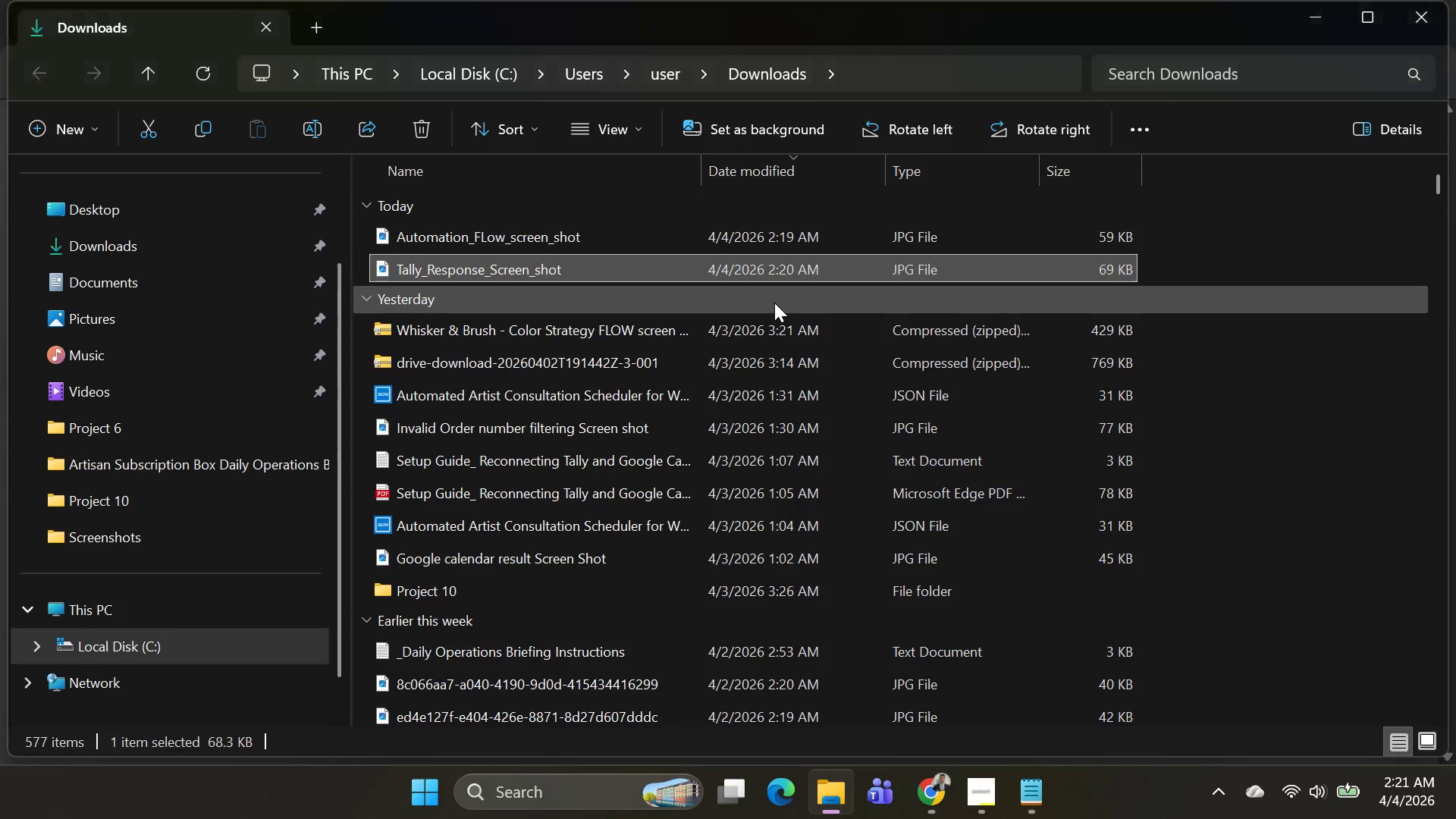 
key(Alt+AltLeft)
 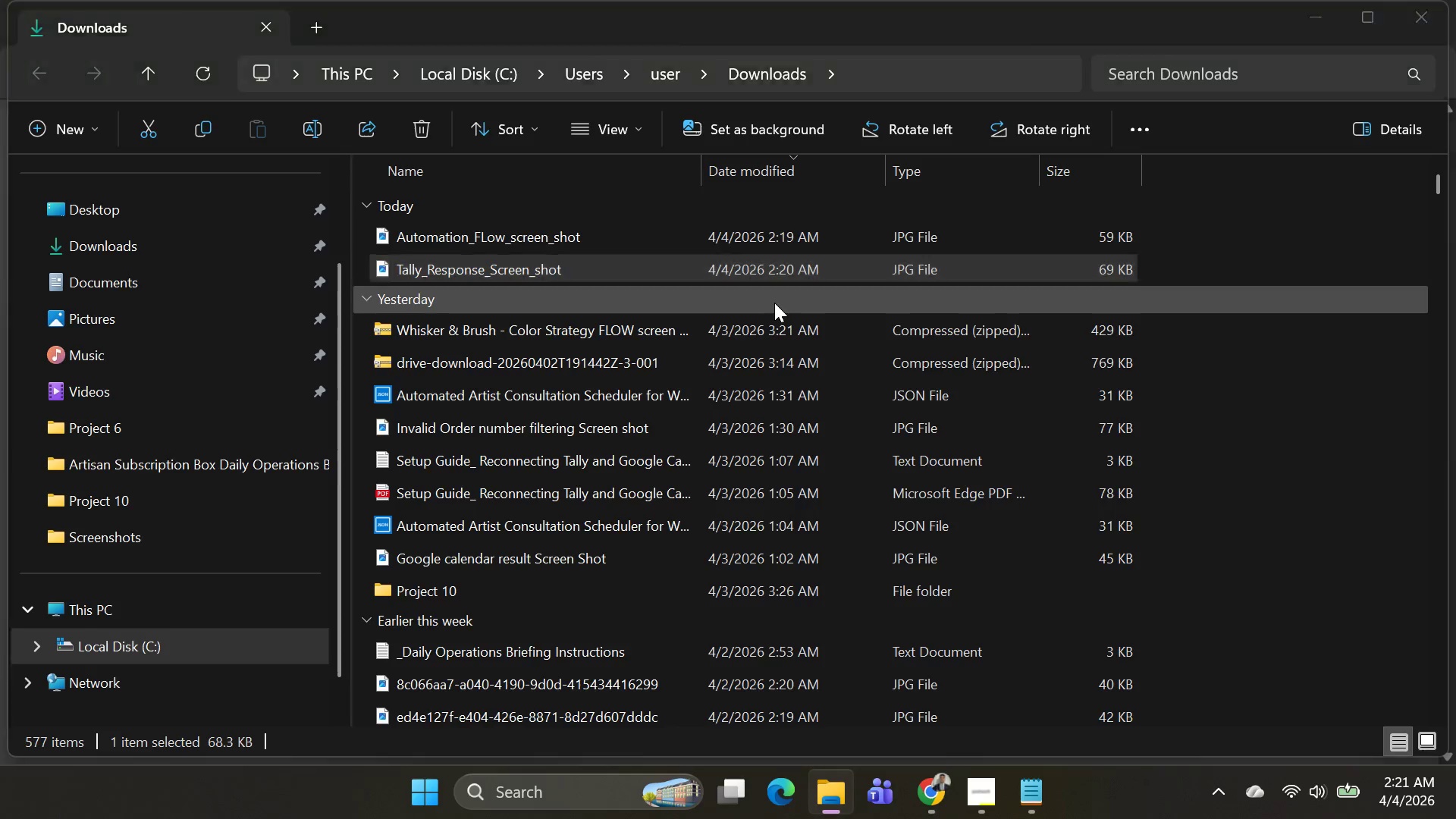 
key(Alt+Tab)
 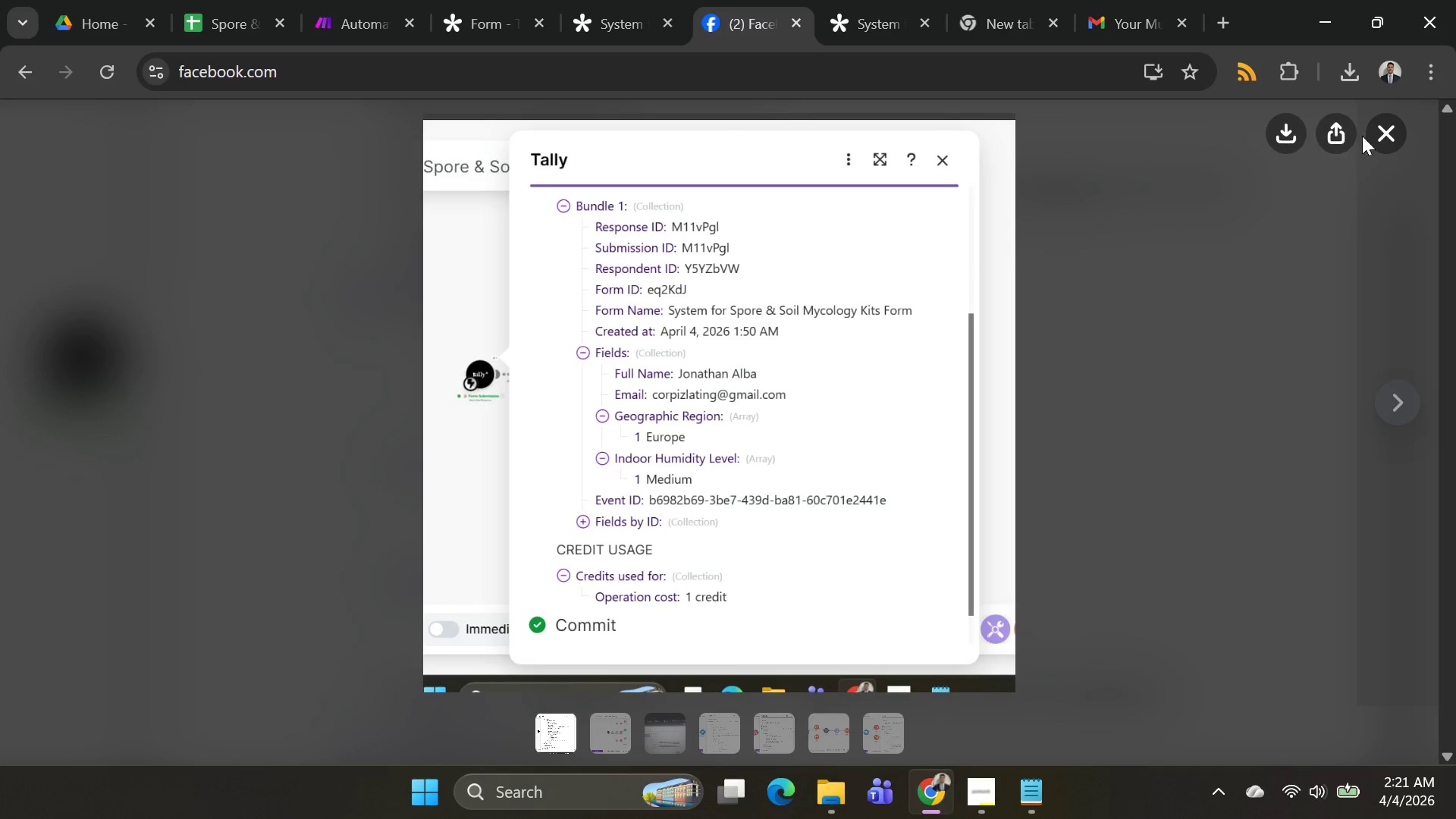 
left_click([1375, 127])
 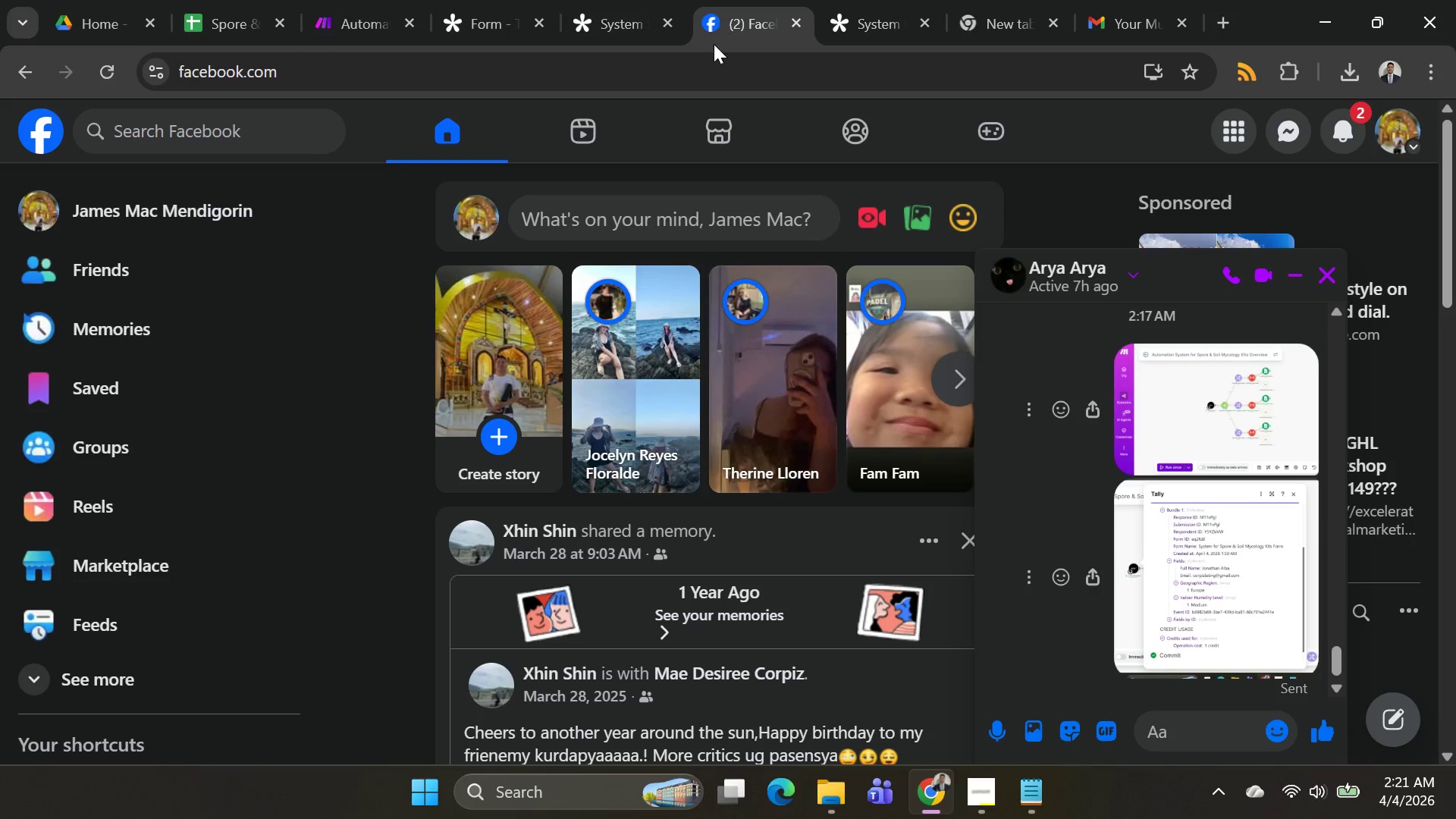 
wait(6.84)
 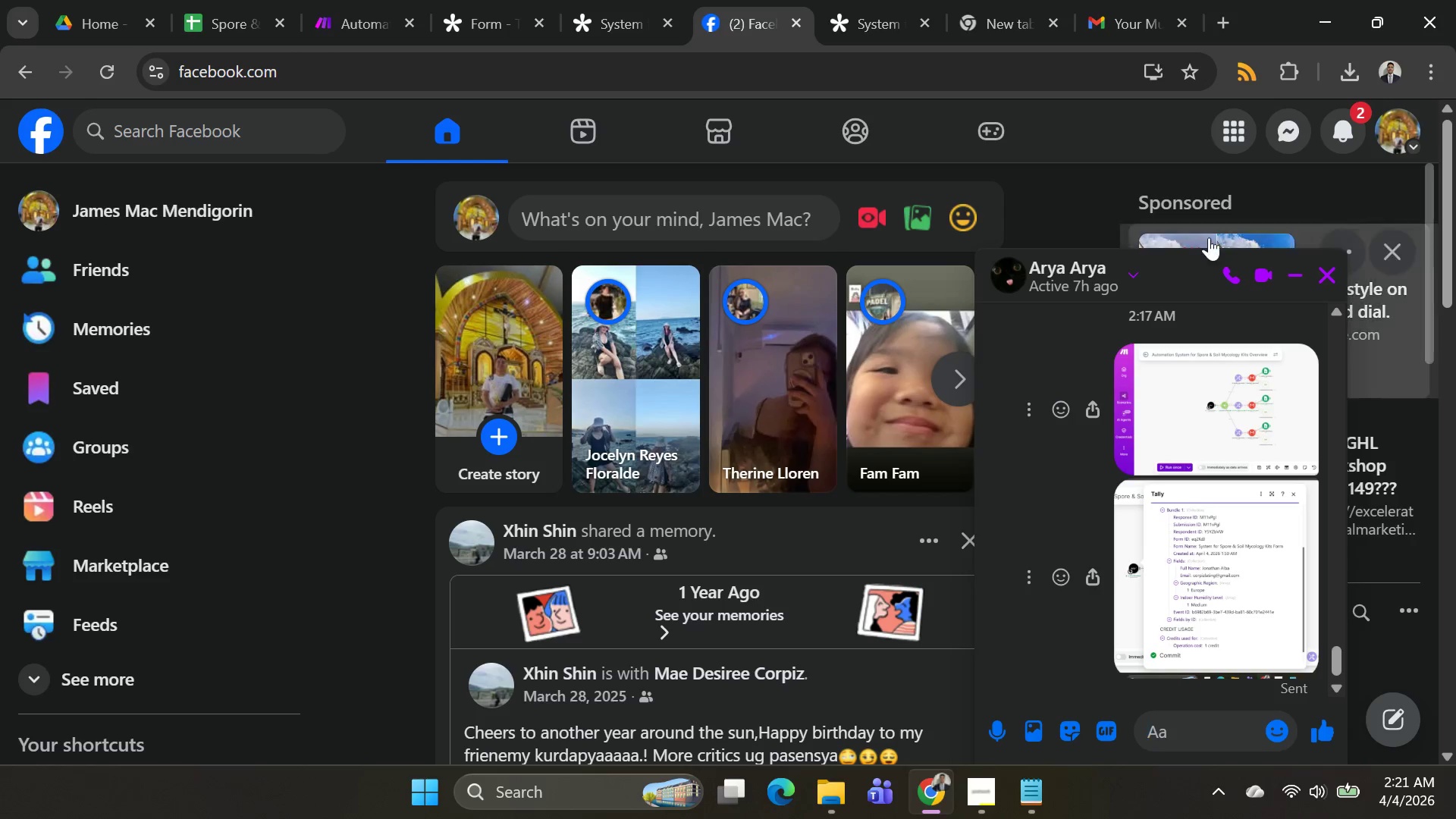 
left_click_drag(start_coordinate=[733, 21], to_coordinate=[717, 104])
 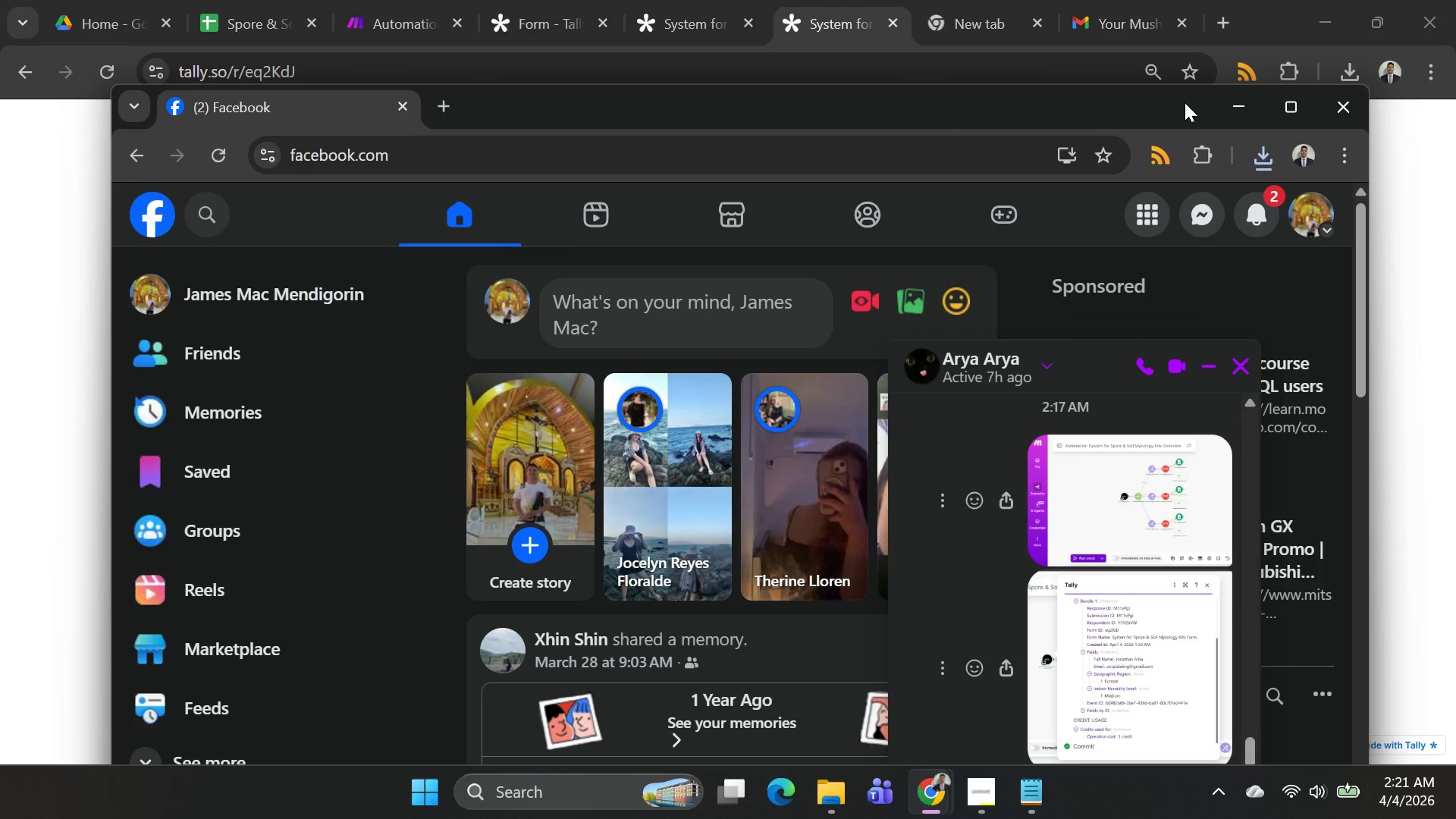 
left_click([1282, 111])
 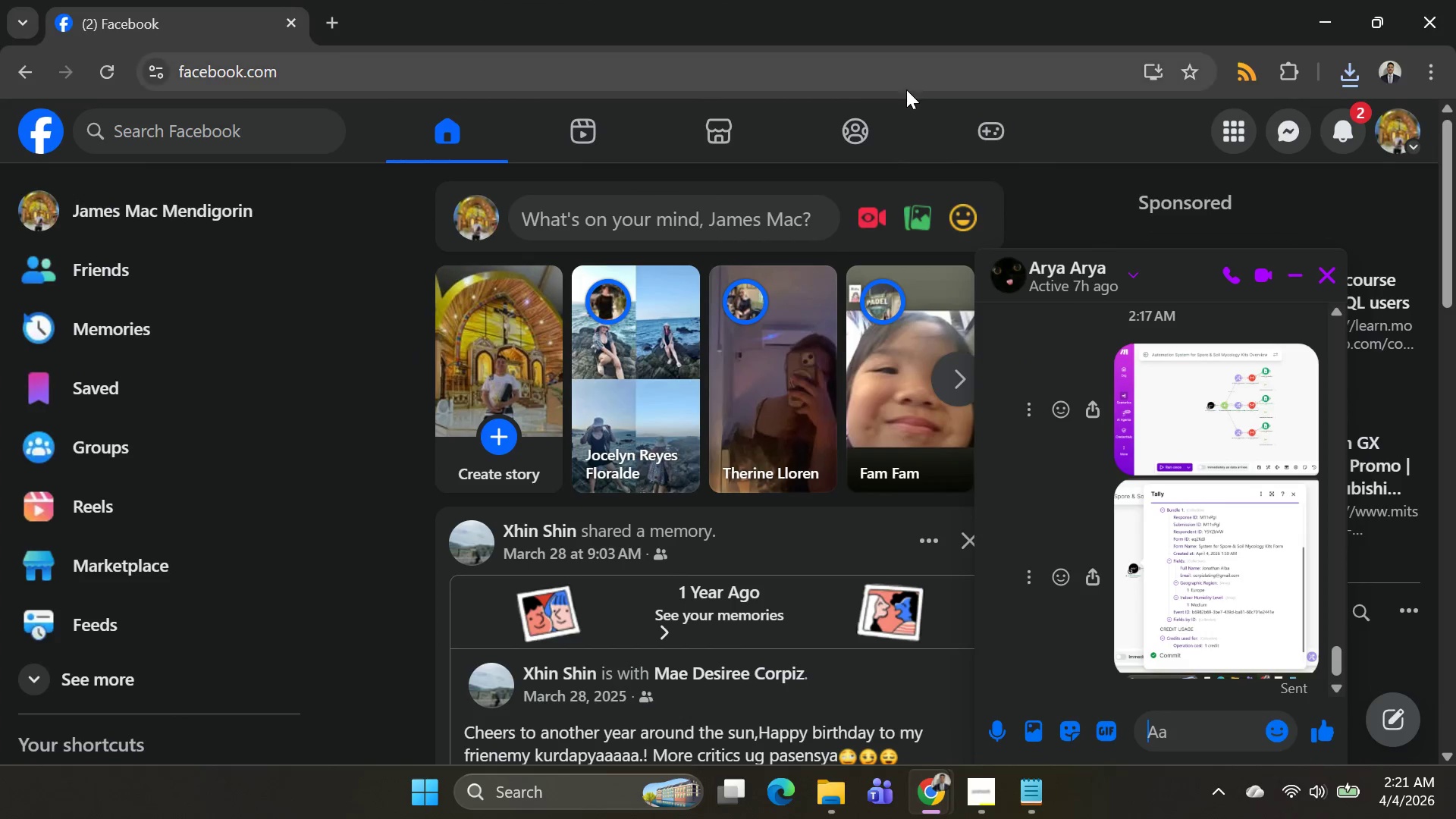 
key(Alt+AltLeft)
 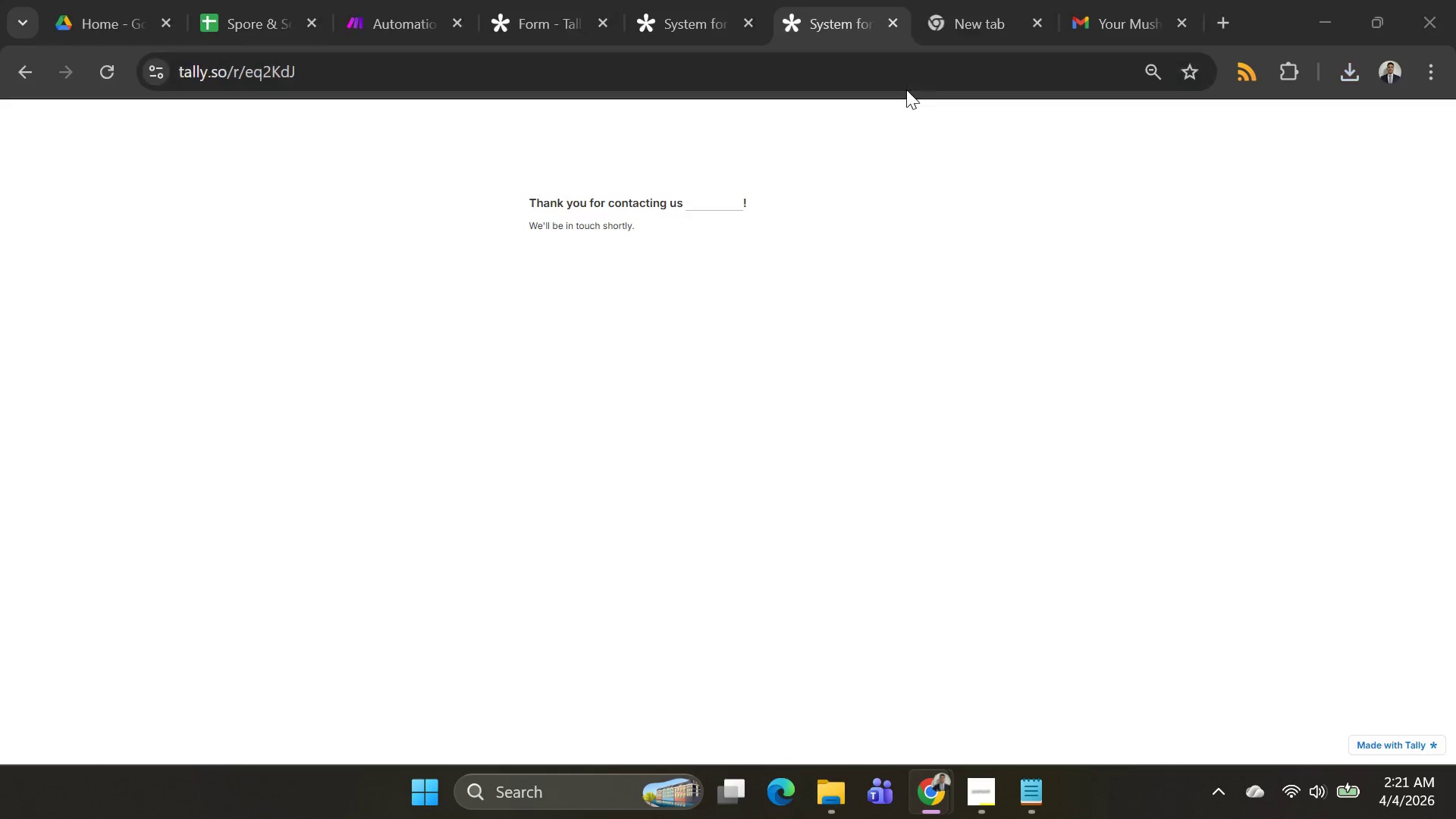 
key(Alt+Tab)
 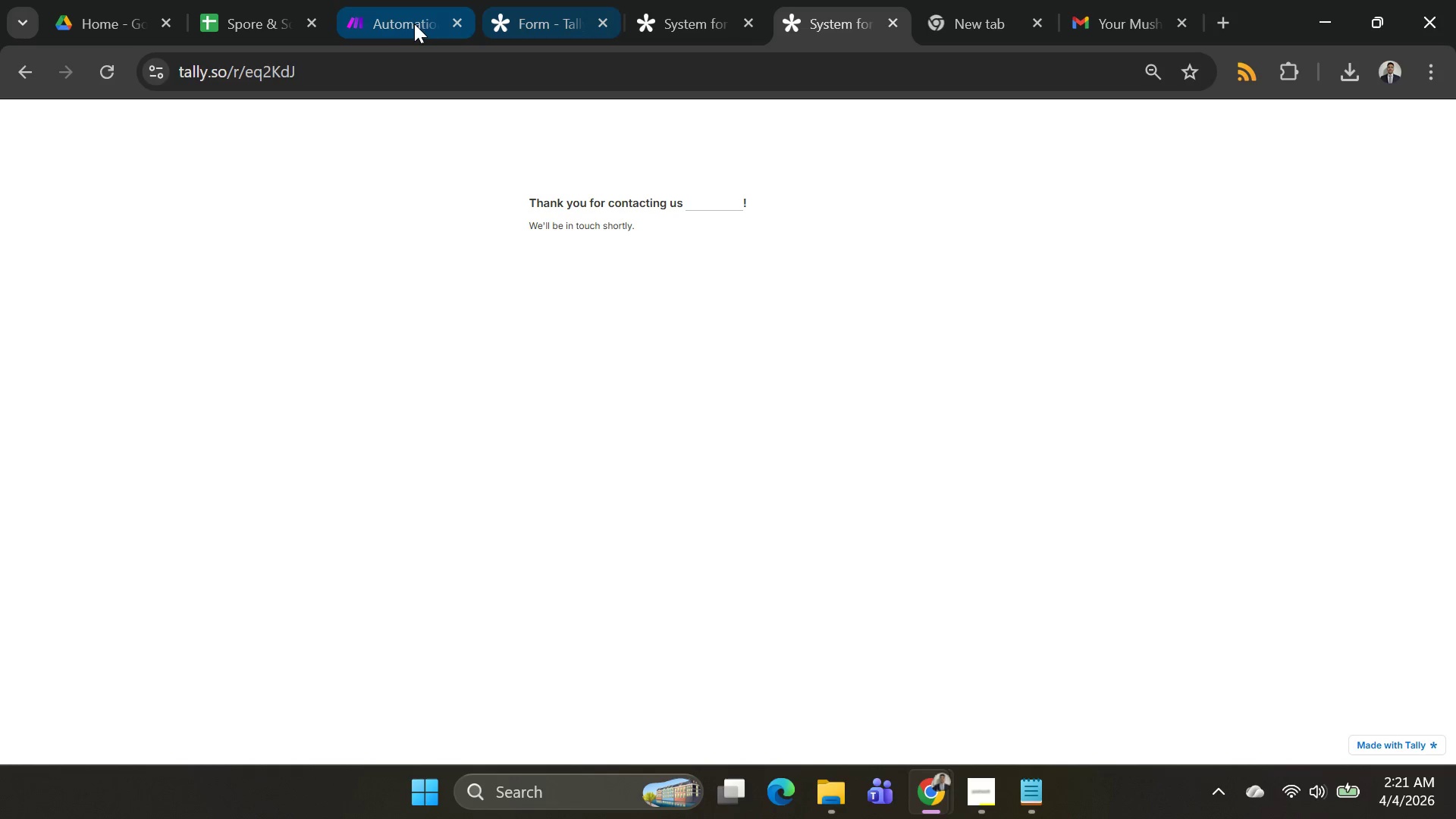 
left_click([384, 24])
 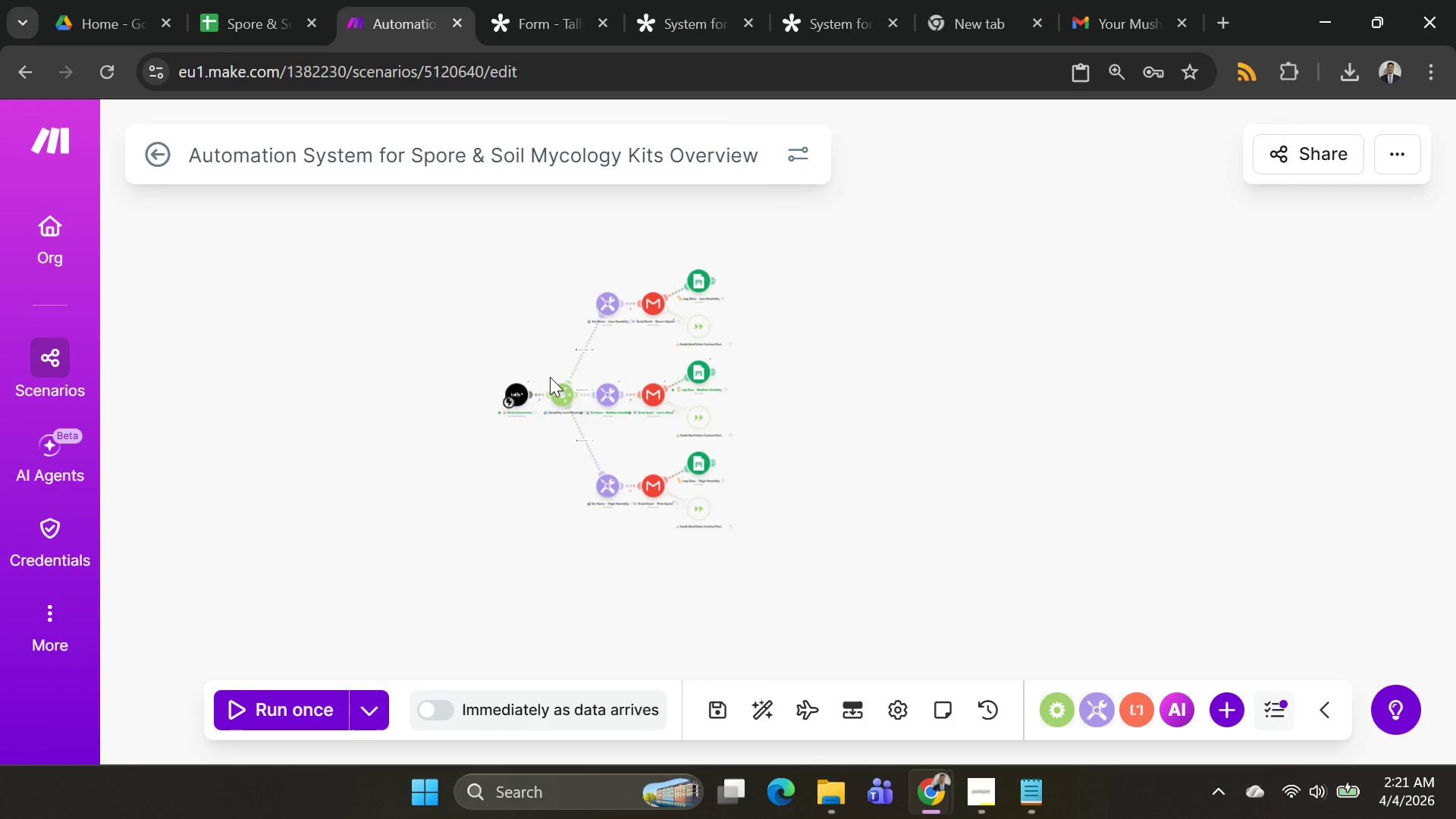 
wait(14.7)
 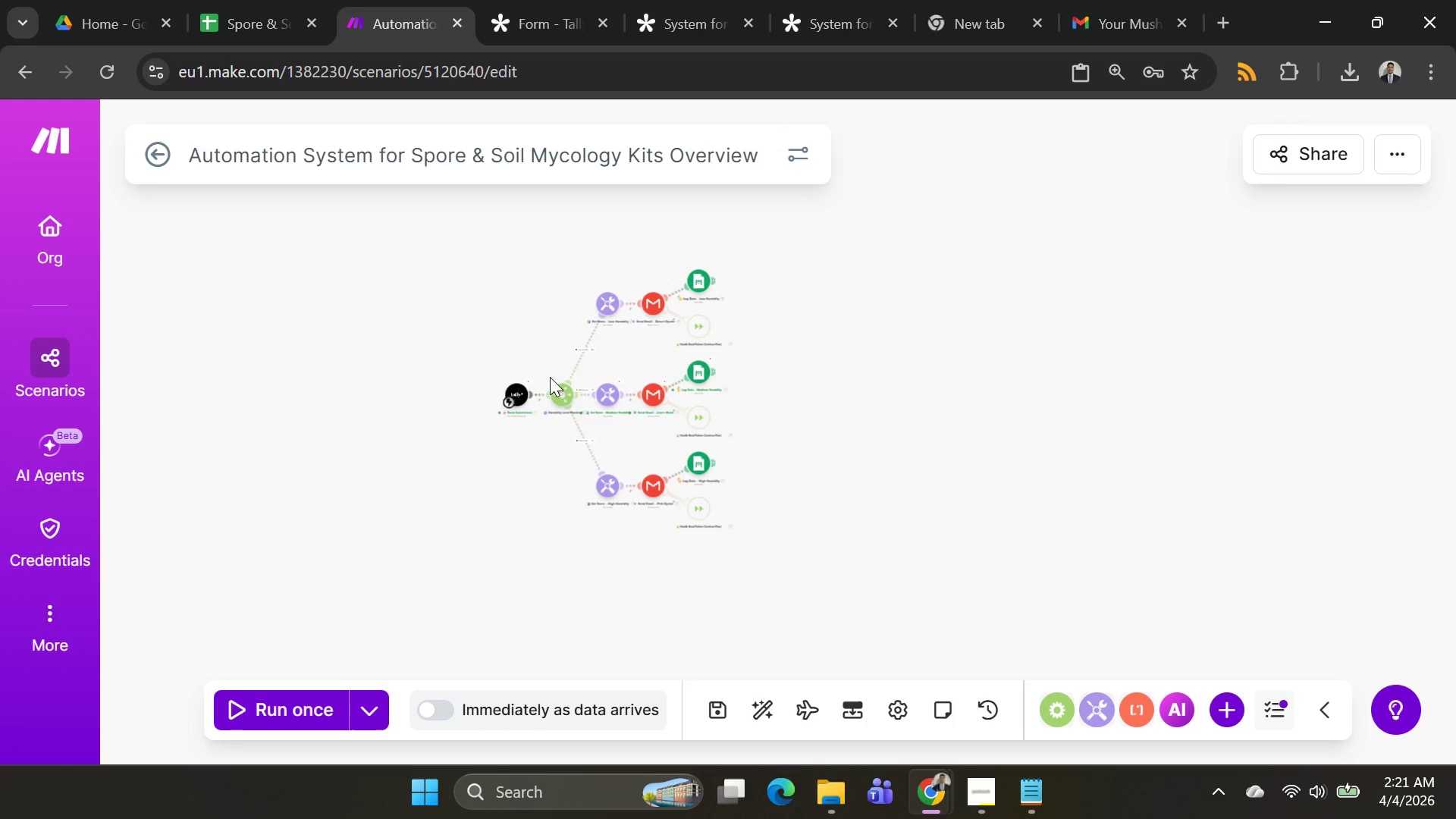 
left_click([529, 328])
 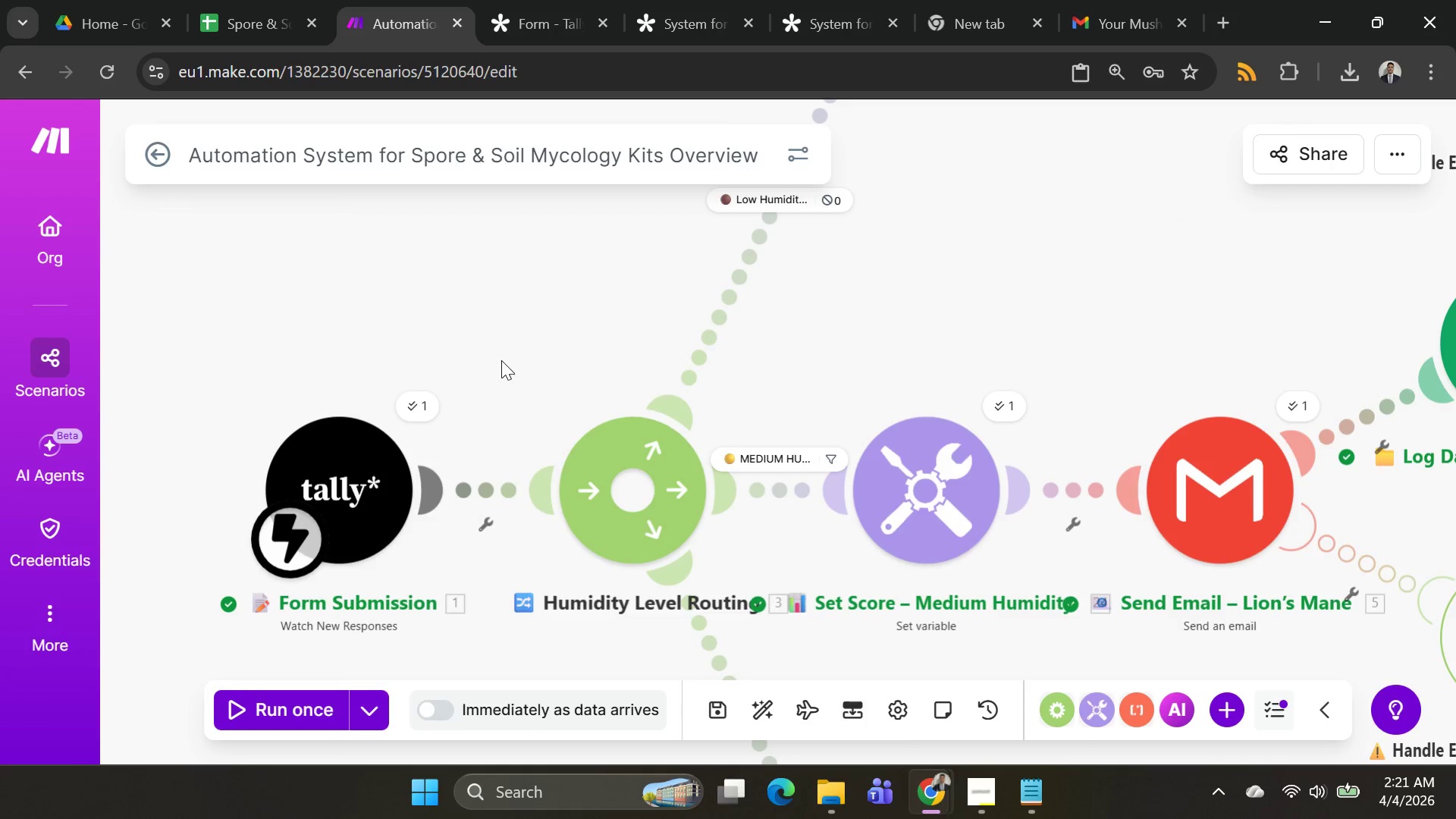 
mouse_move([504, 387])
 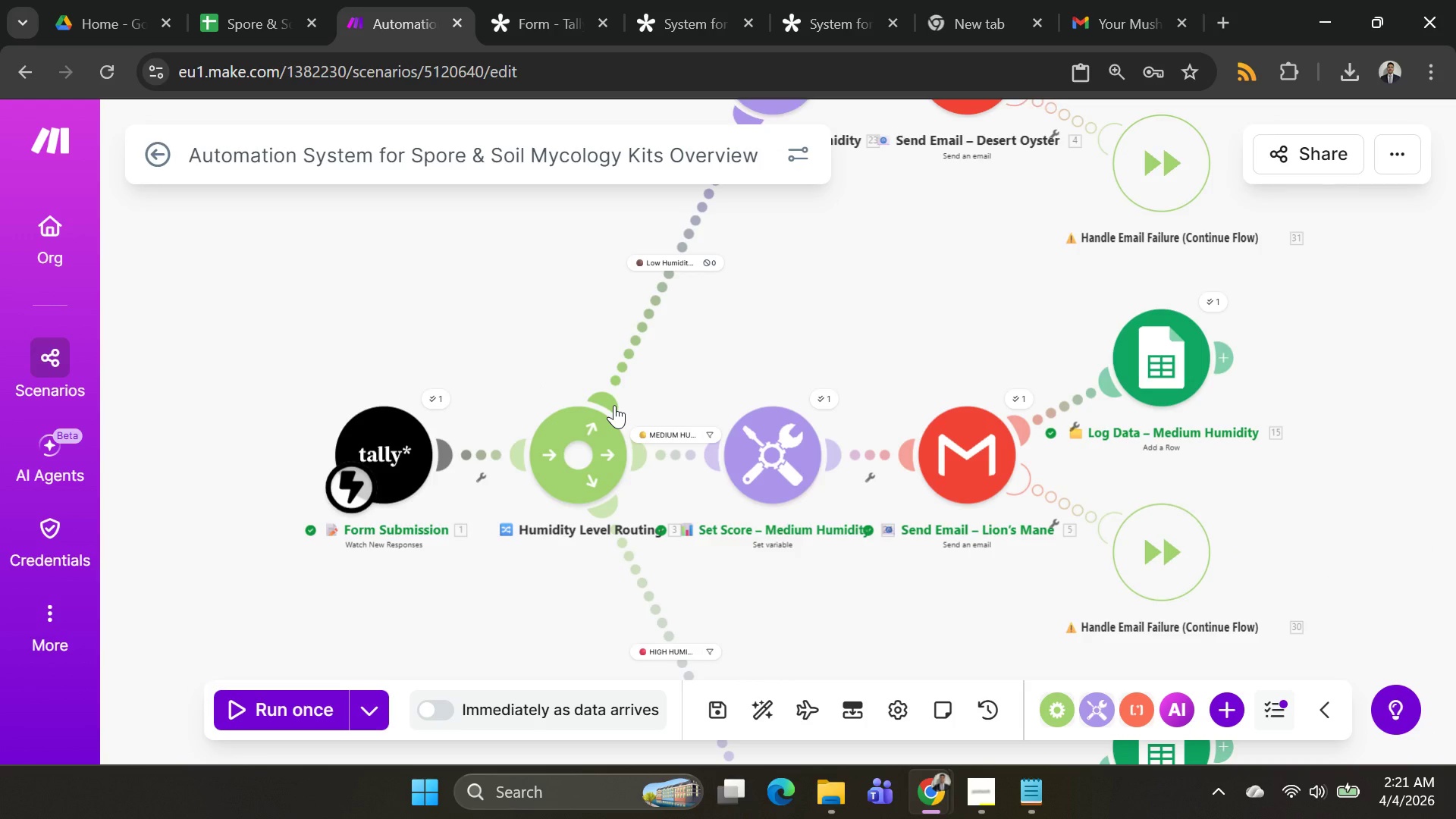 
key(PrintScreen)
 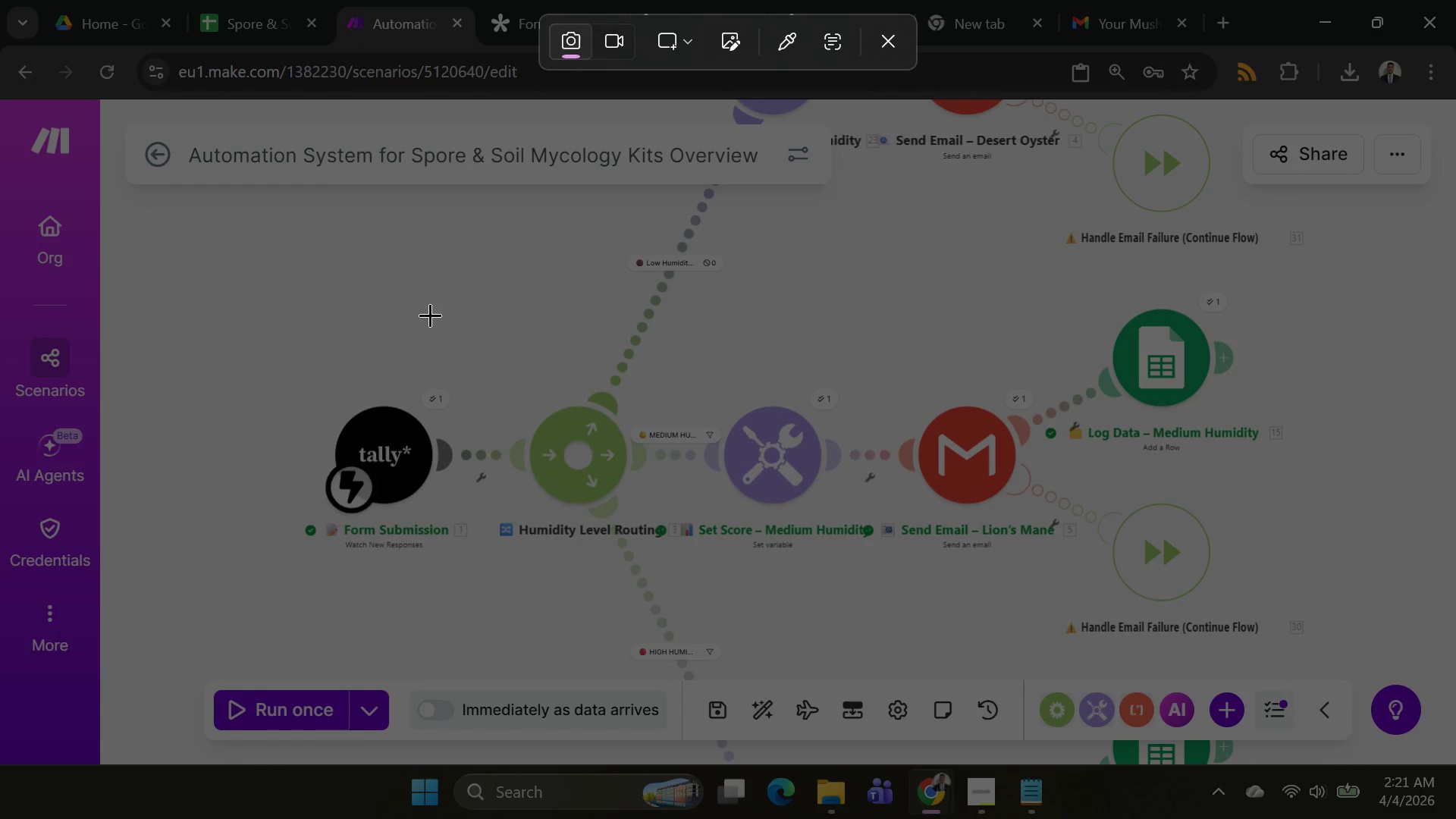 
left_click_drag(start_coordinate=[423, 310], to_coordinate=[741, 623])